 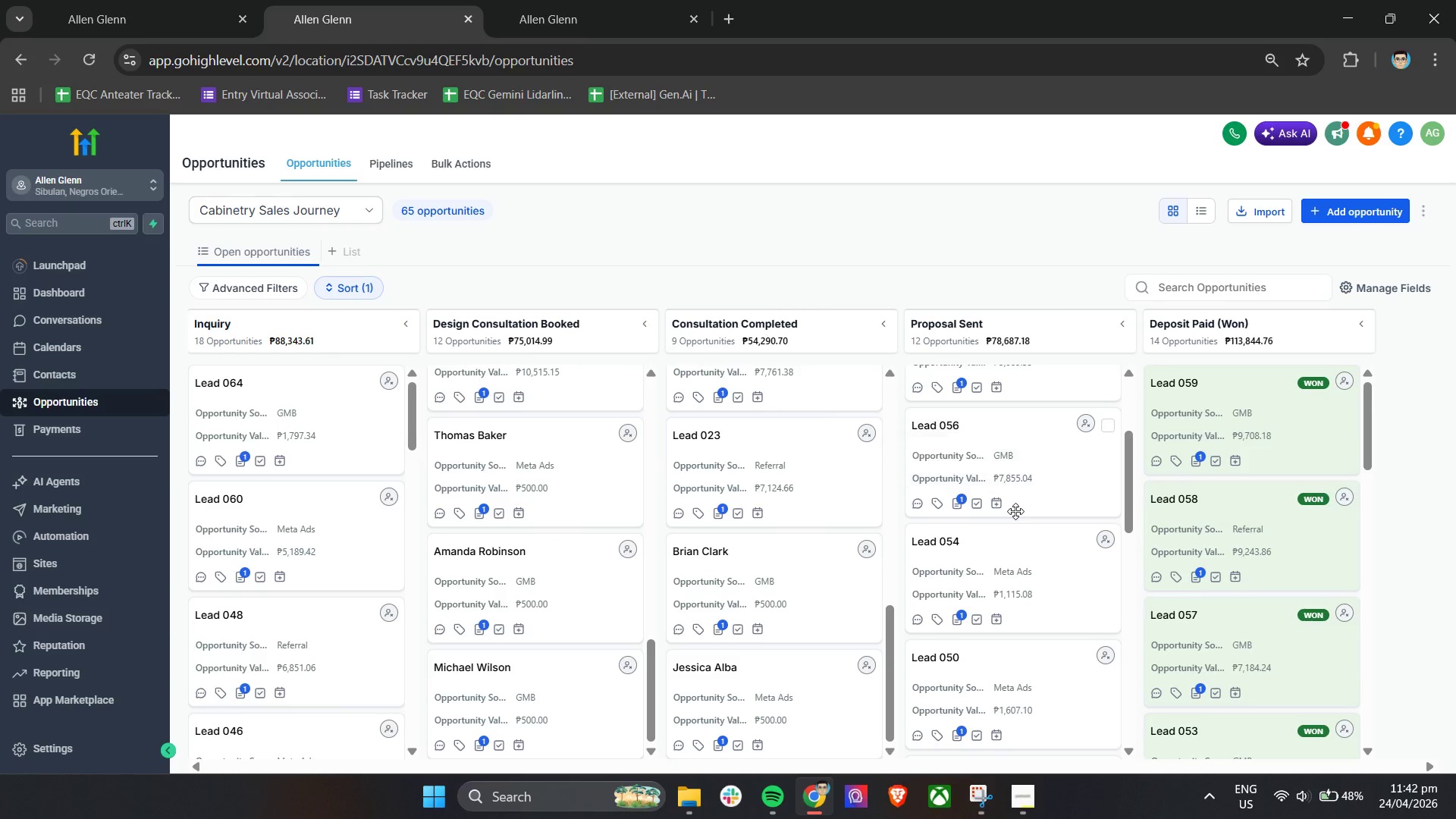 
scroll: coordinate [282, 518], scroll_direction: down, amount: 15.0
 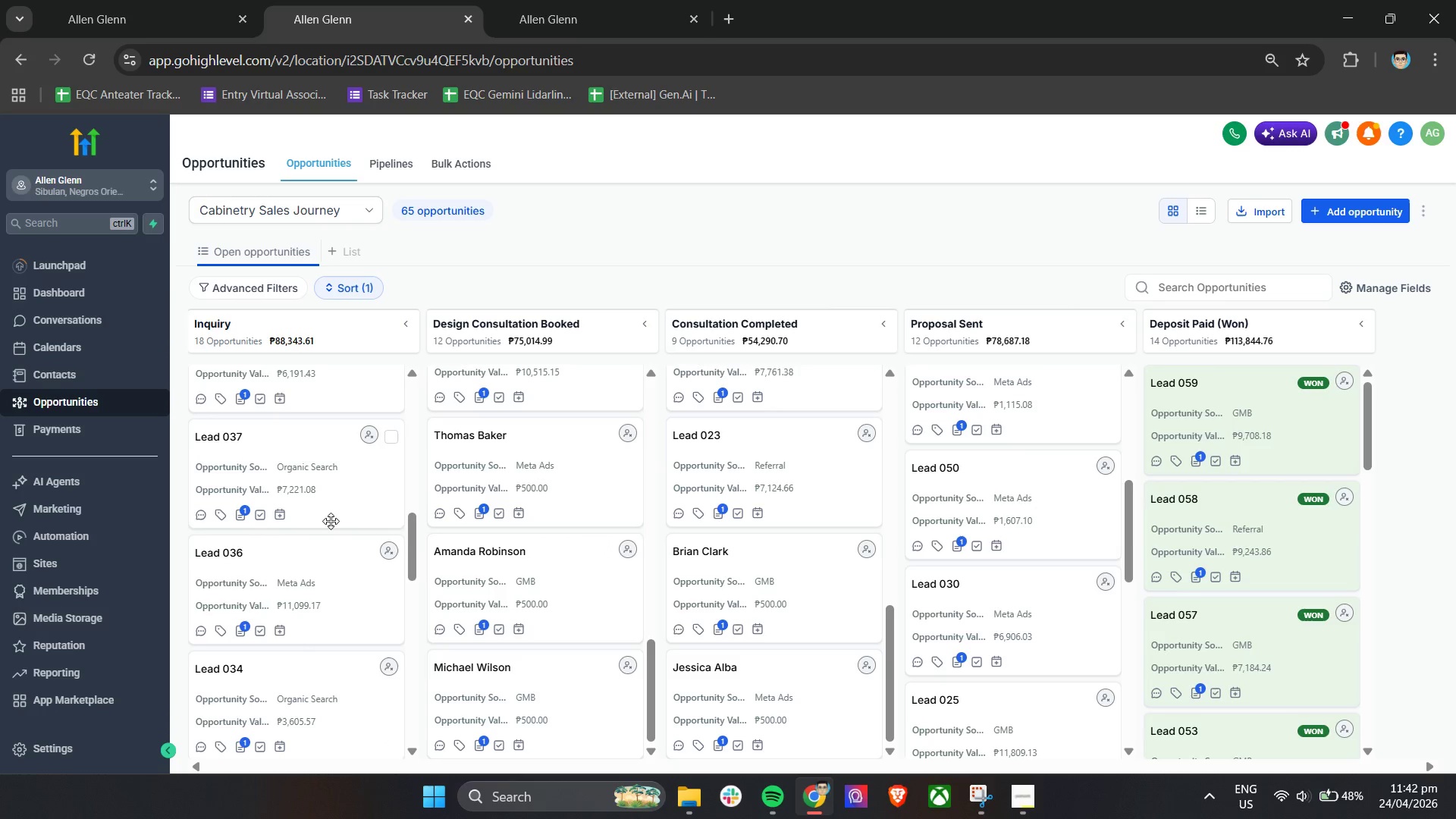 
scroll: coordinate [333, 520], scroll_direction: up, amount: 11.0
 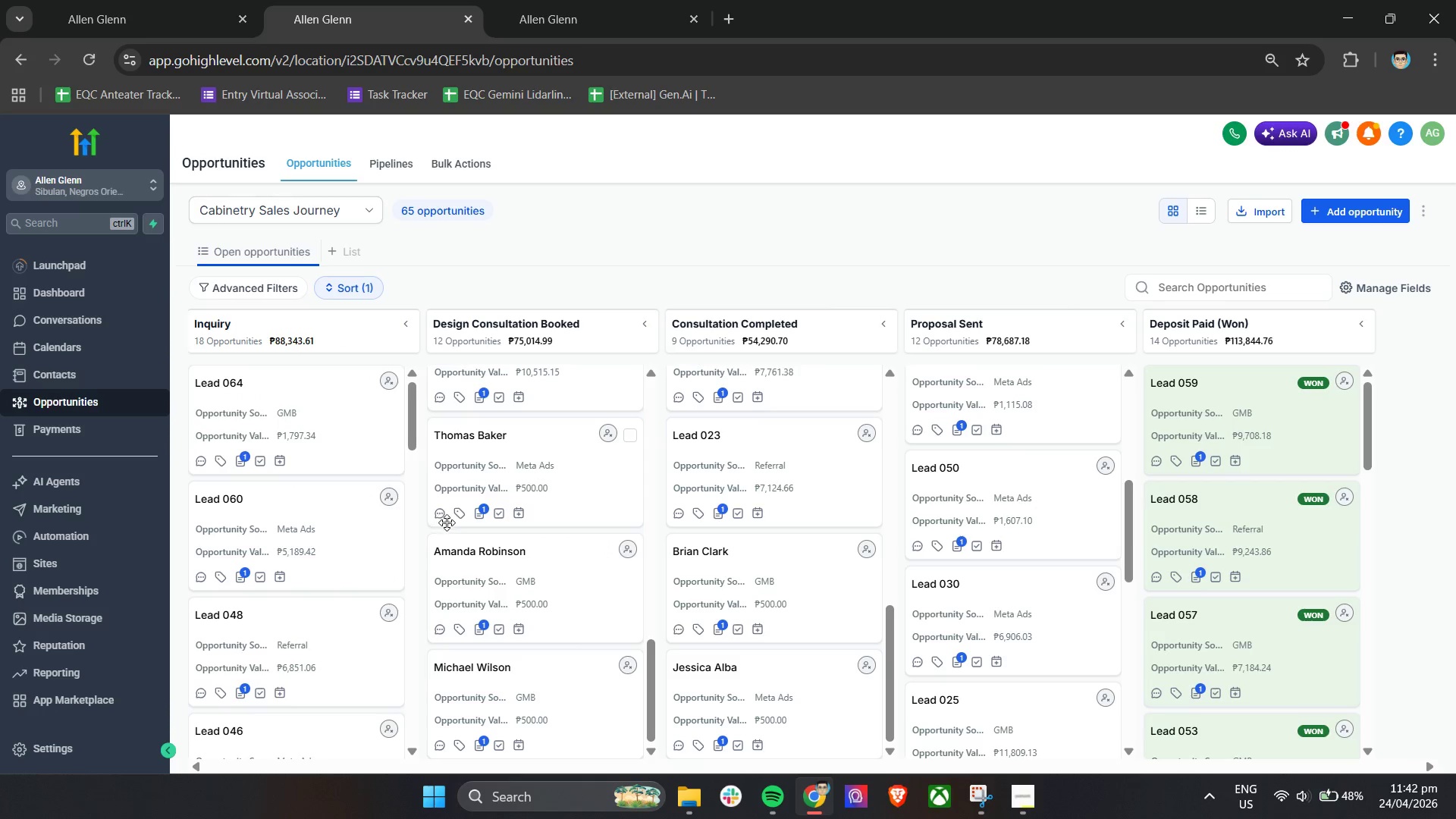 
left_click([143, 0])
 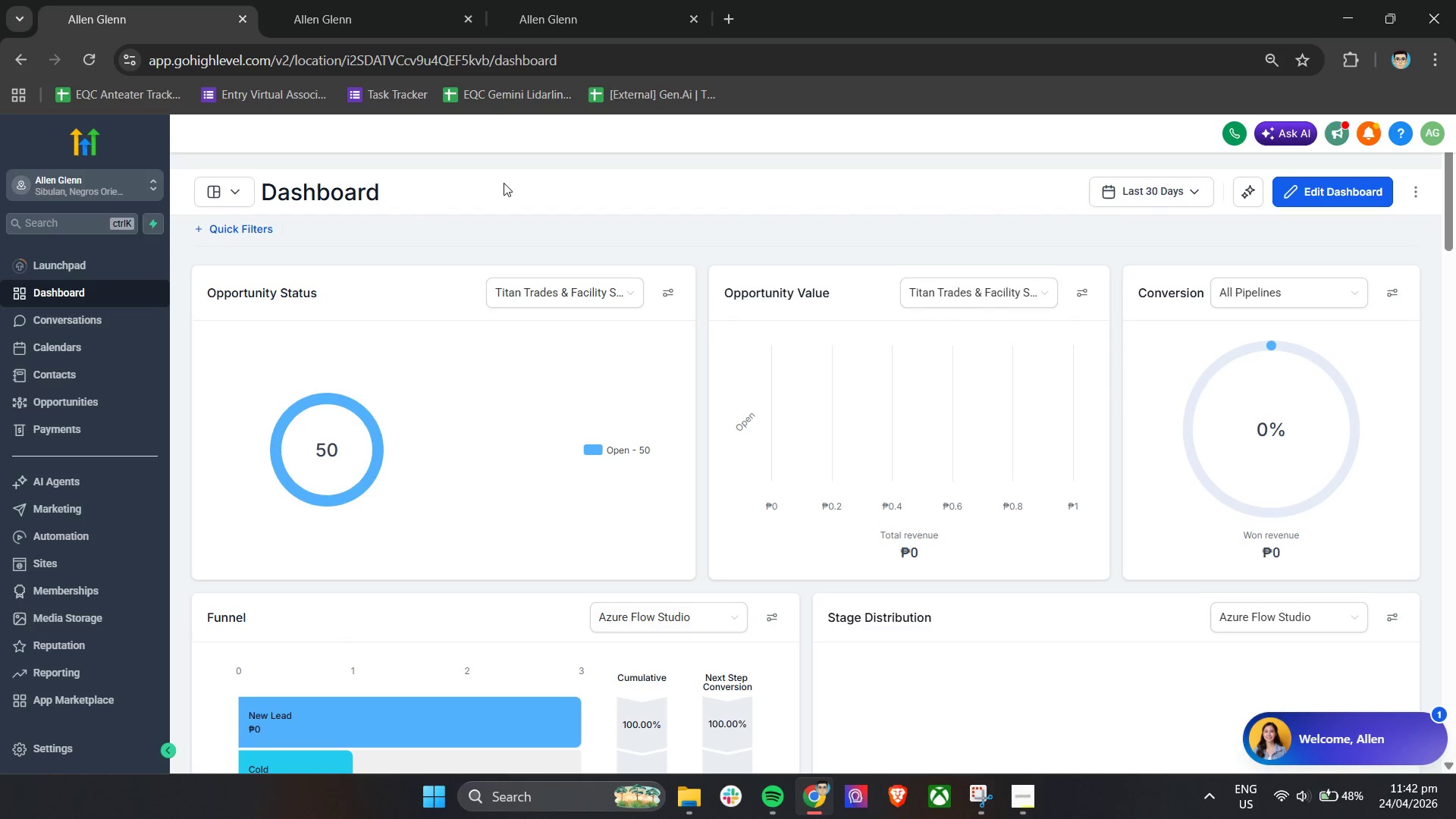 
left_click([299, 0])
 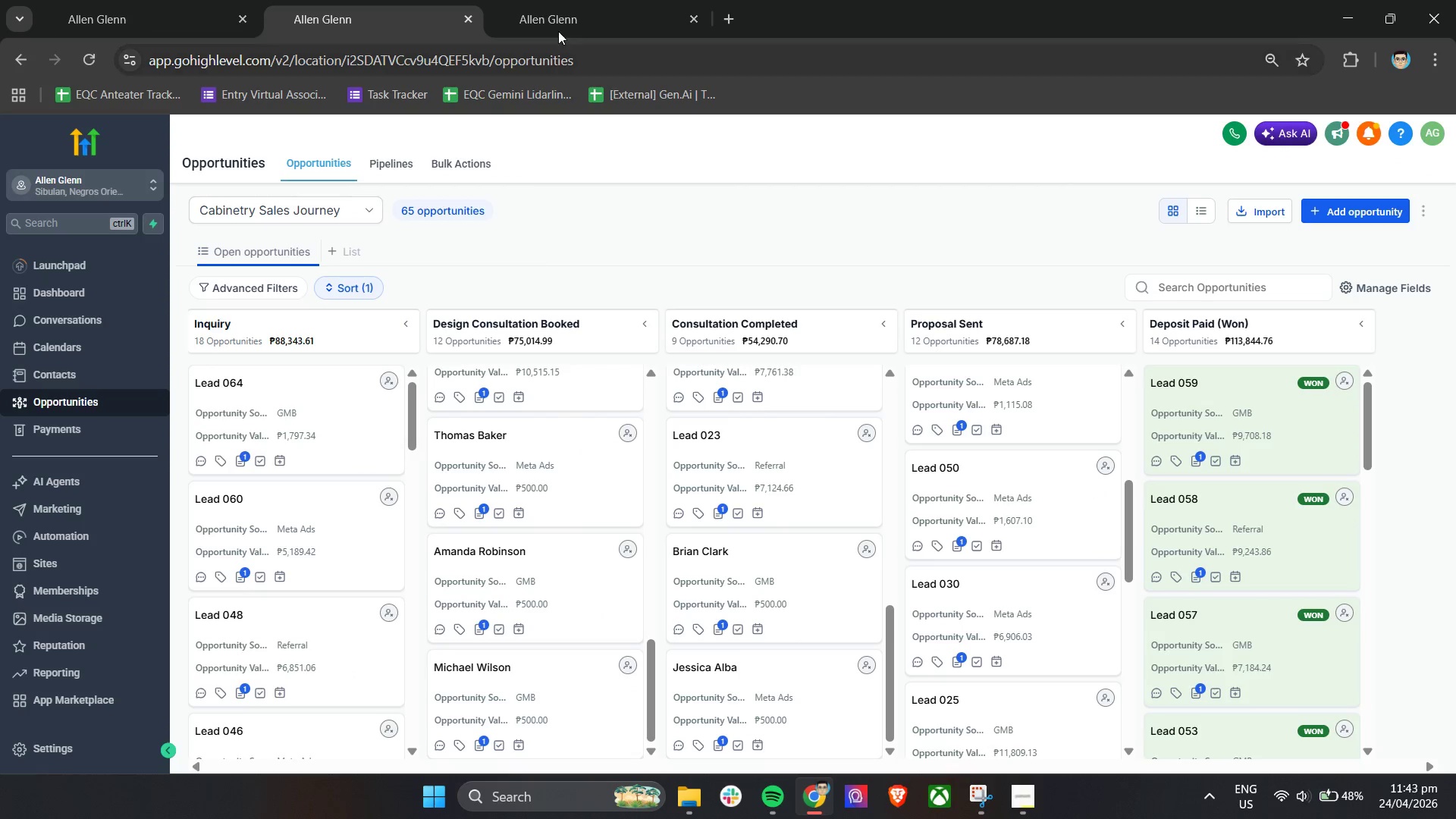 
left_click([574, 0])
 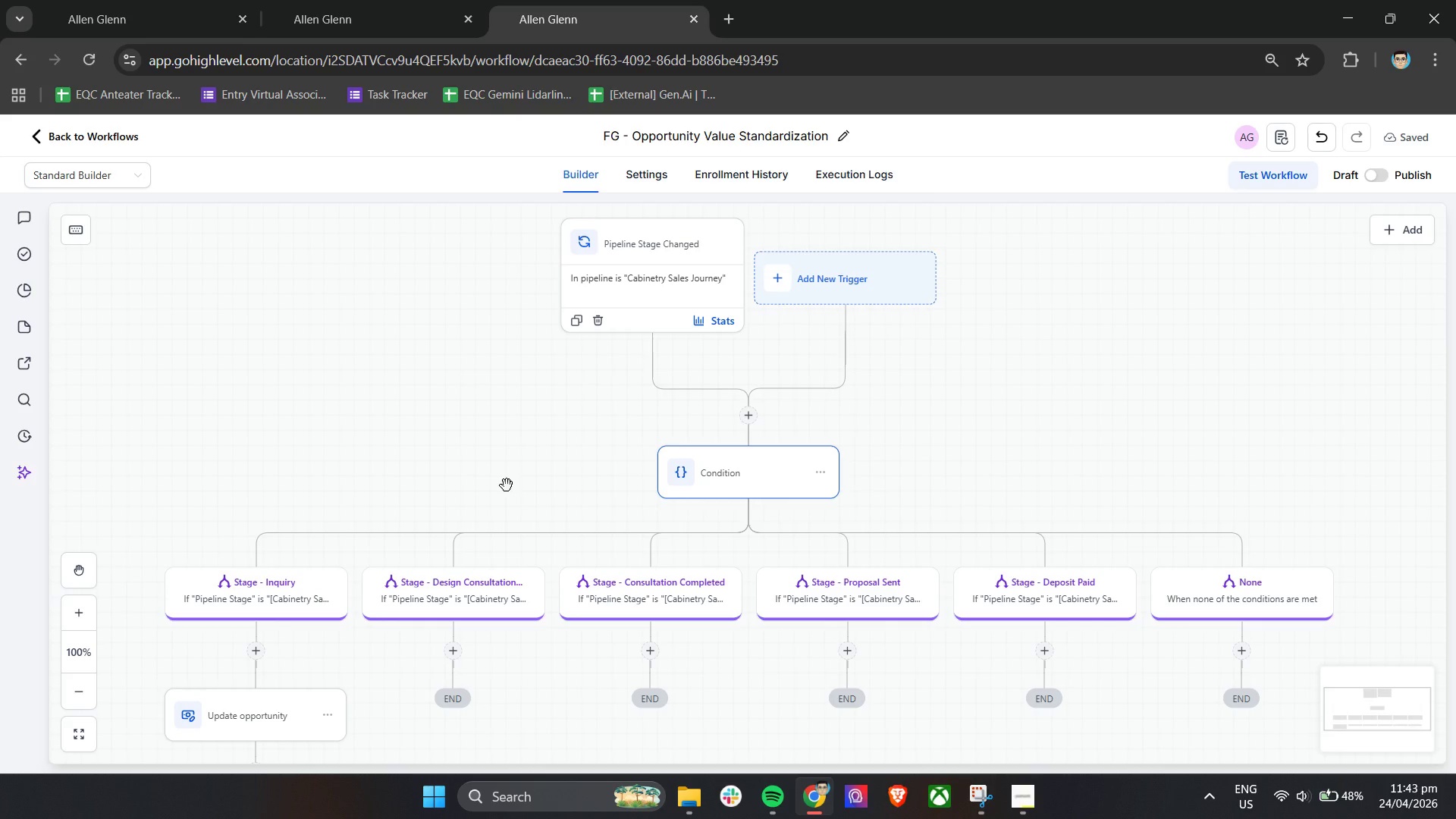 
scroll: coordinate [507, 485], scroll_direction: down, amount: 3.0
 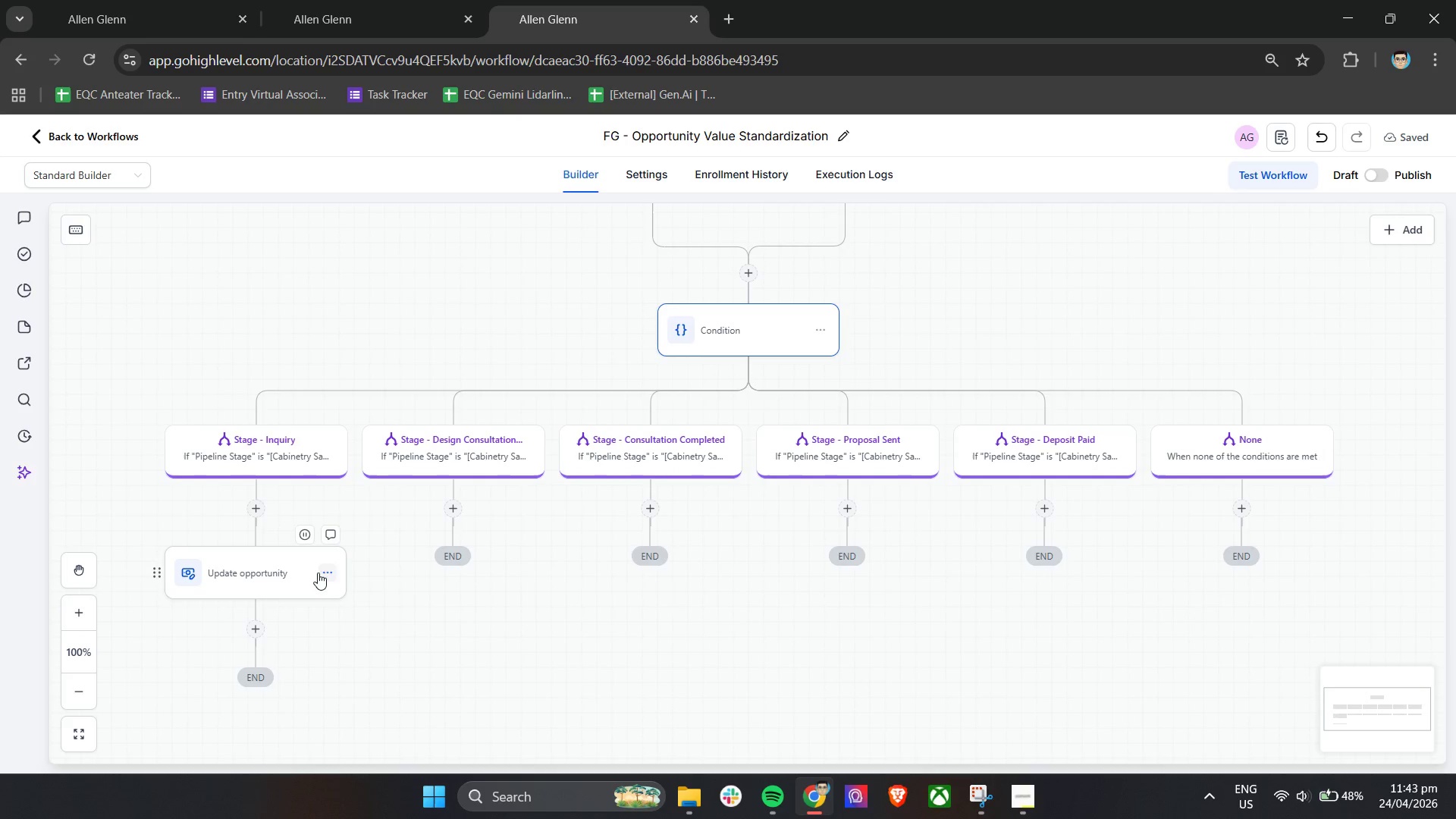 
left_click([281, 582])
 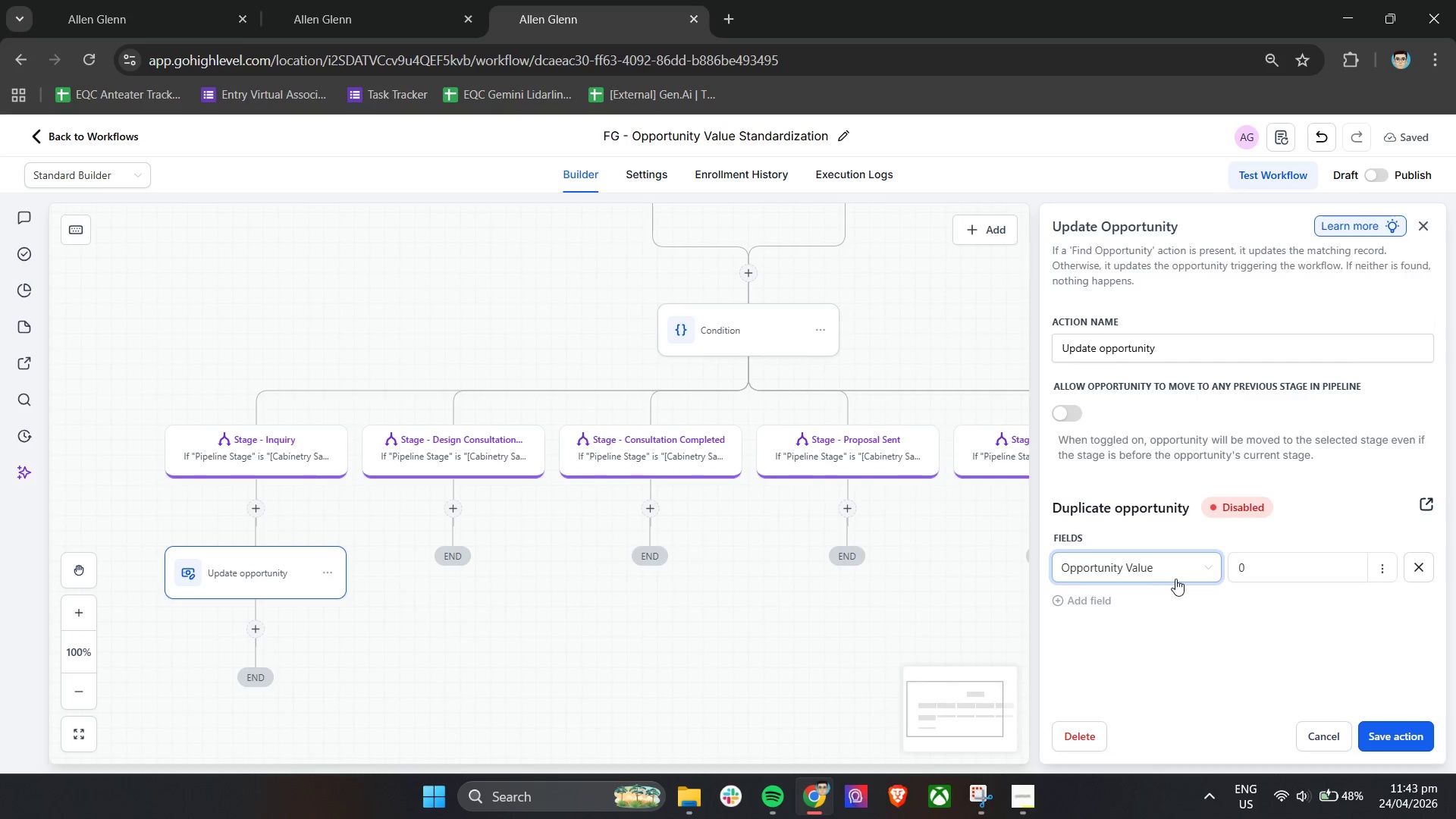 
left_click([372, 0])
 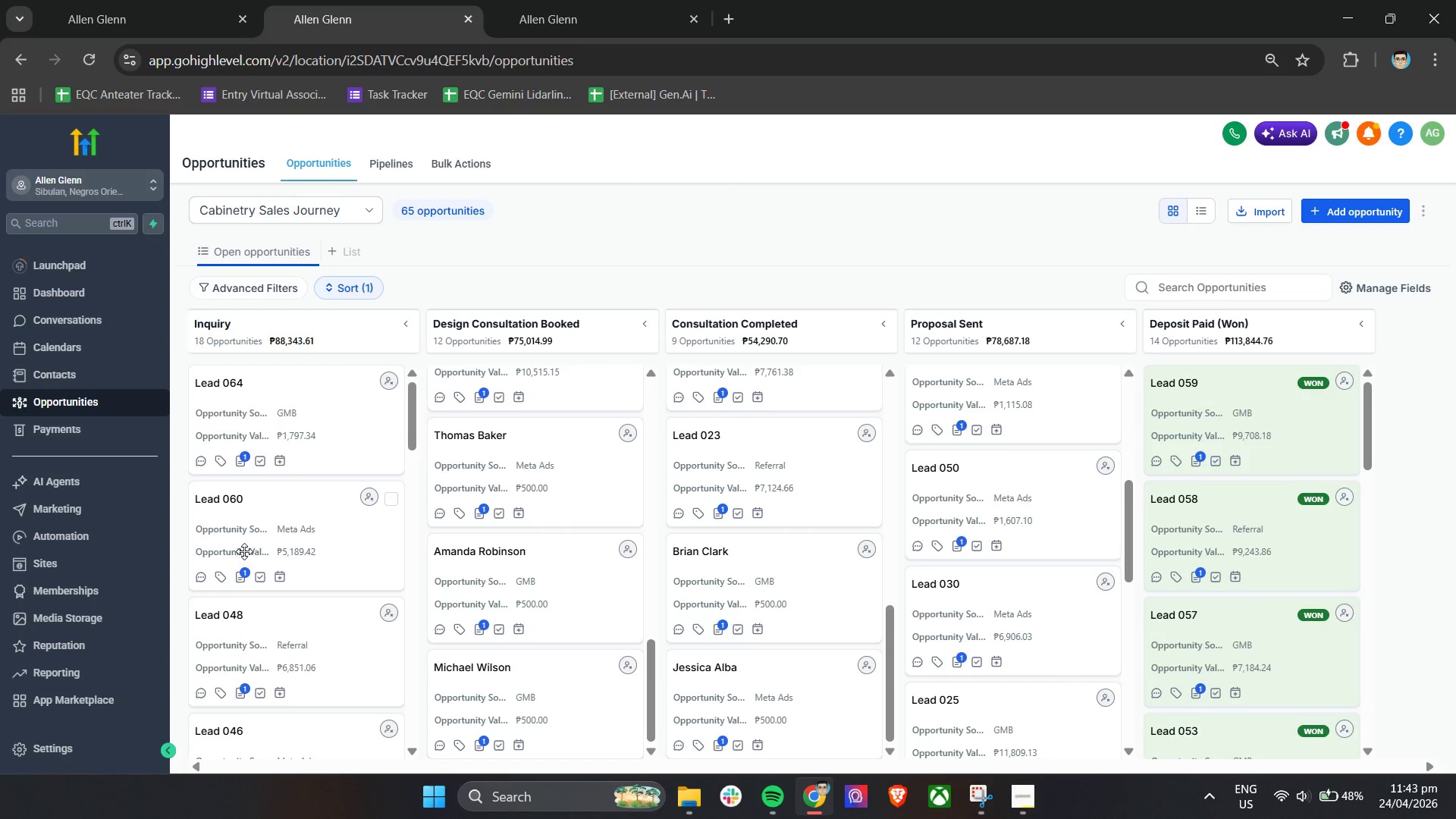 
left_click([303, 550])
 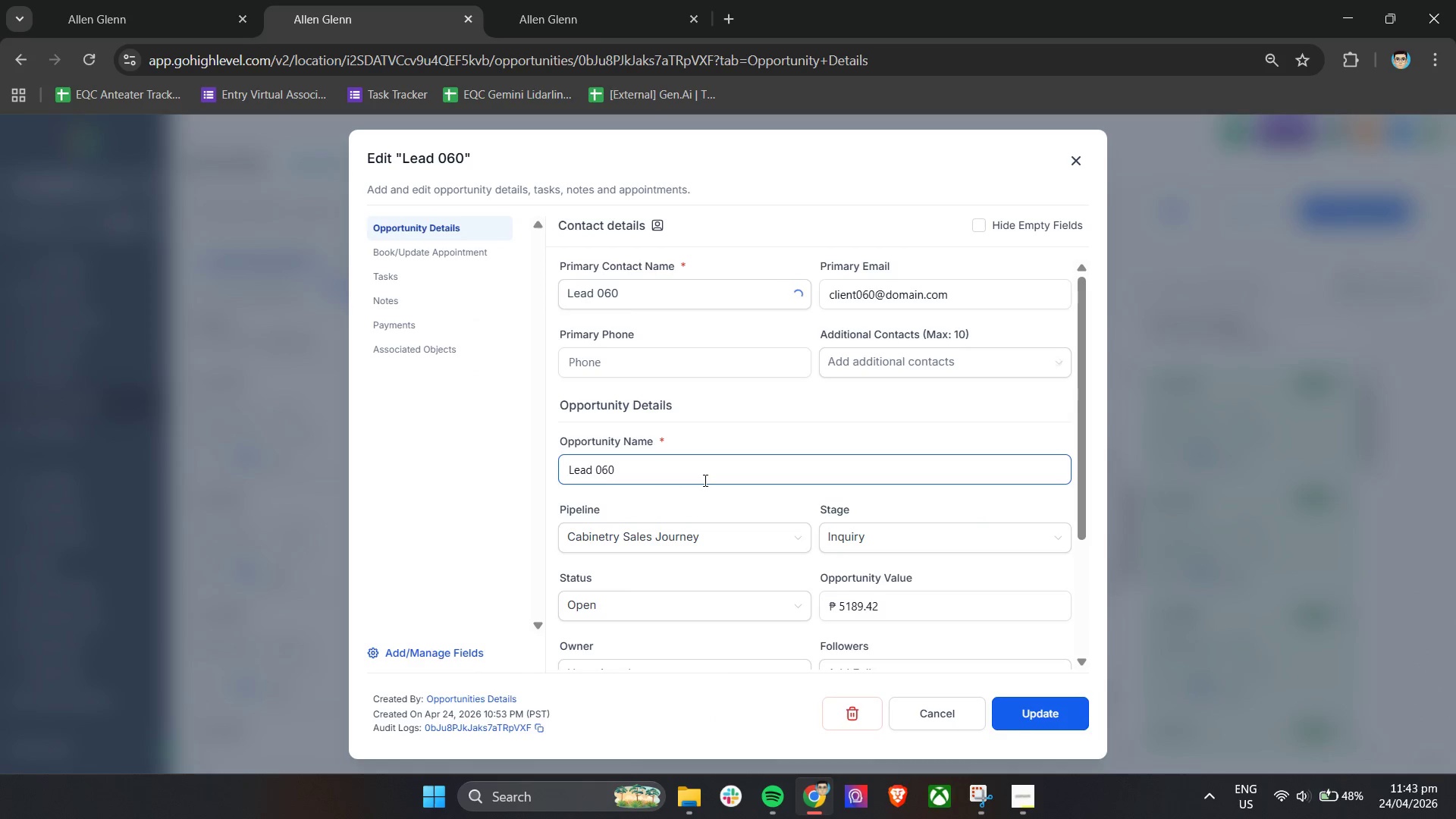 
scroll: coordinate [706, 480], scroll_direction: down, amount: 2.0
 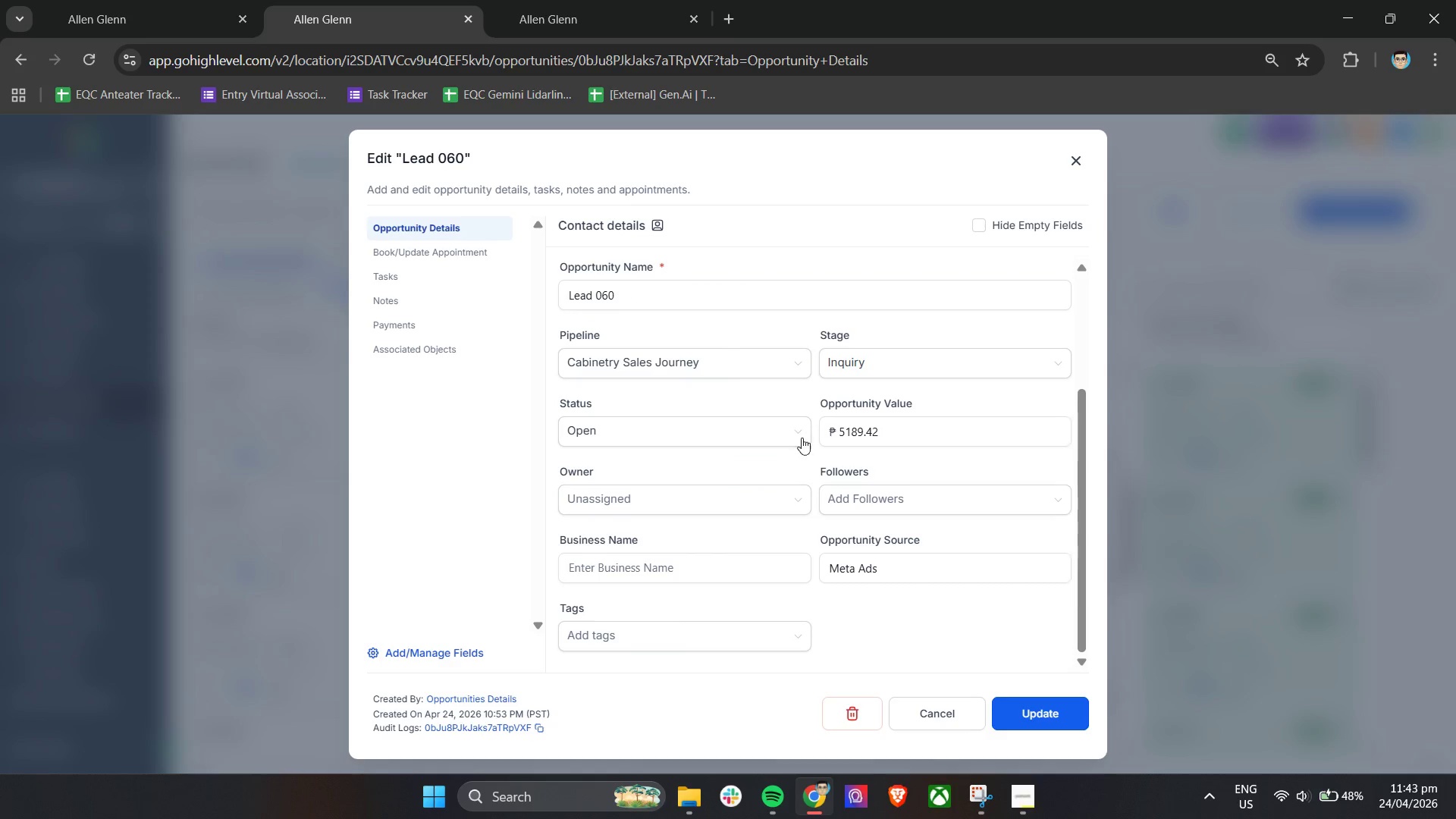 
left_click([831, 428])
 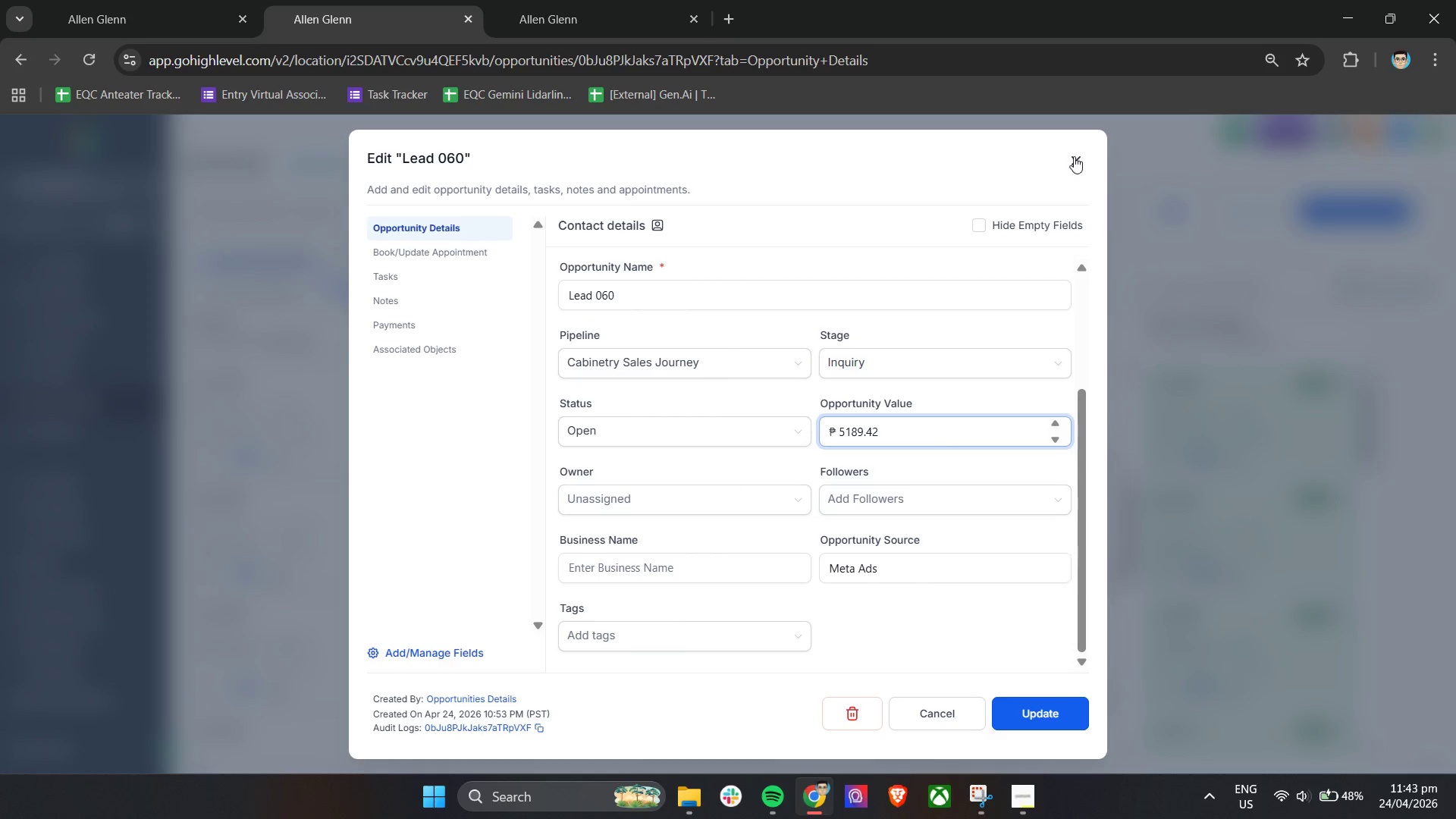 
left_click([1075, 160])
 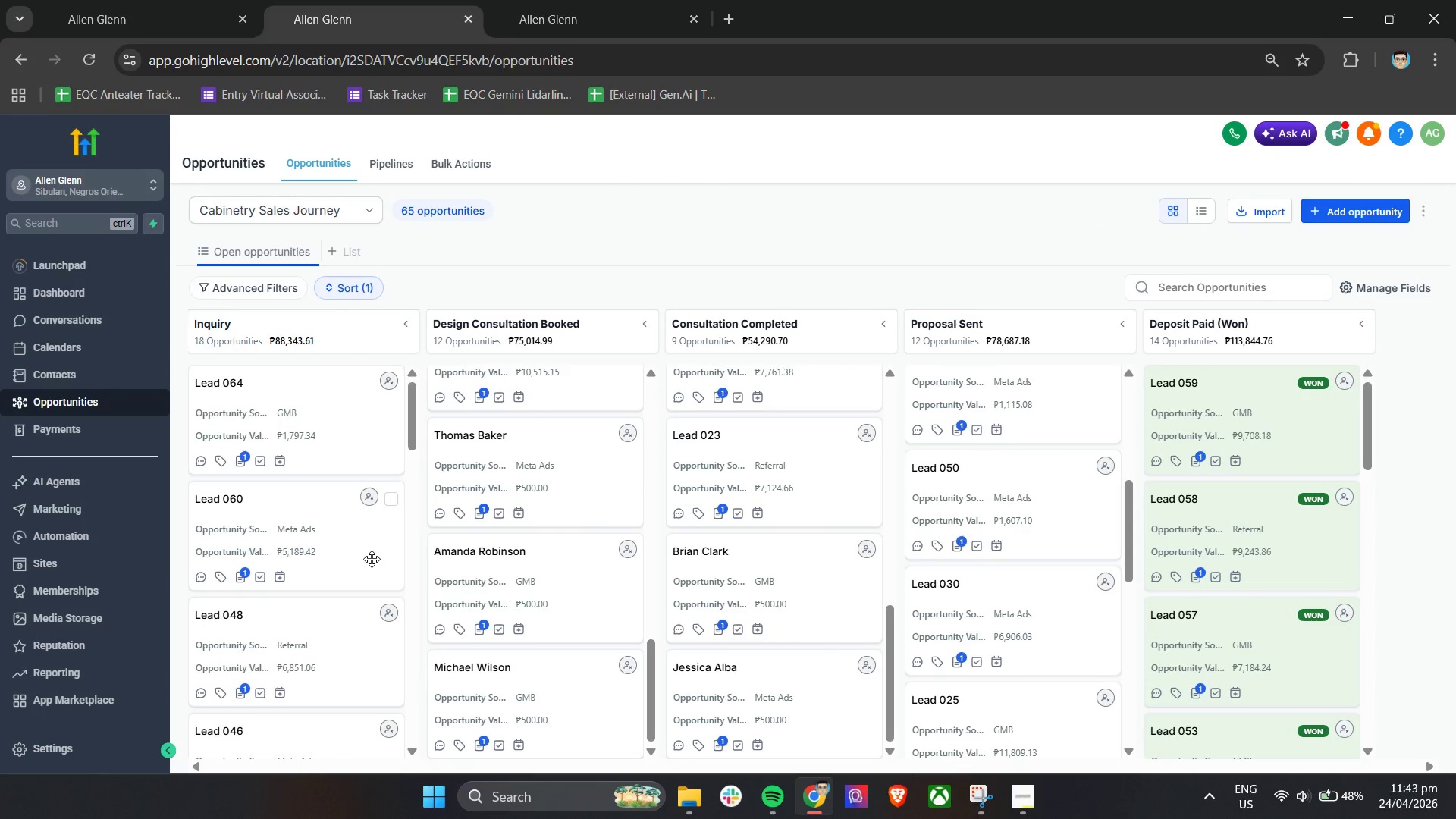 
scroll: coordinate [1043, 640], scroll_direction: up, amount: 46.0
 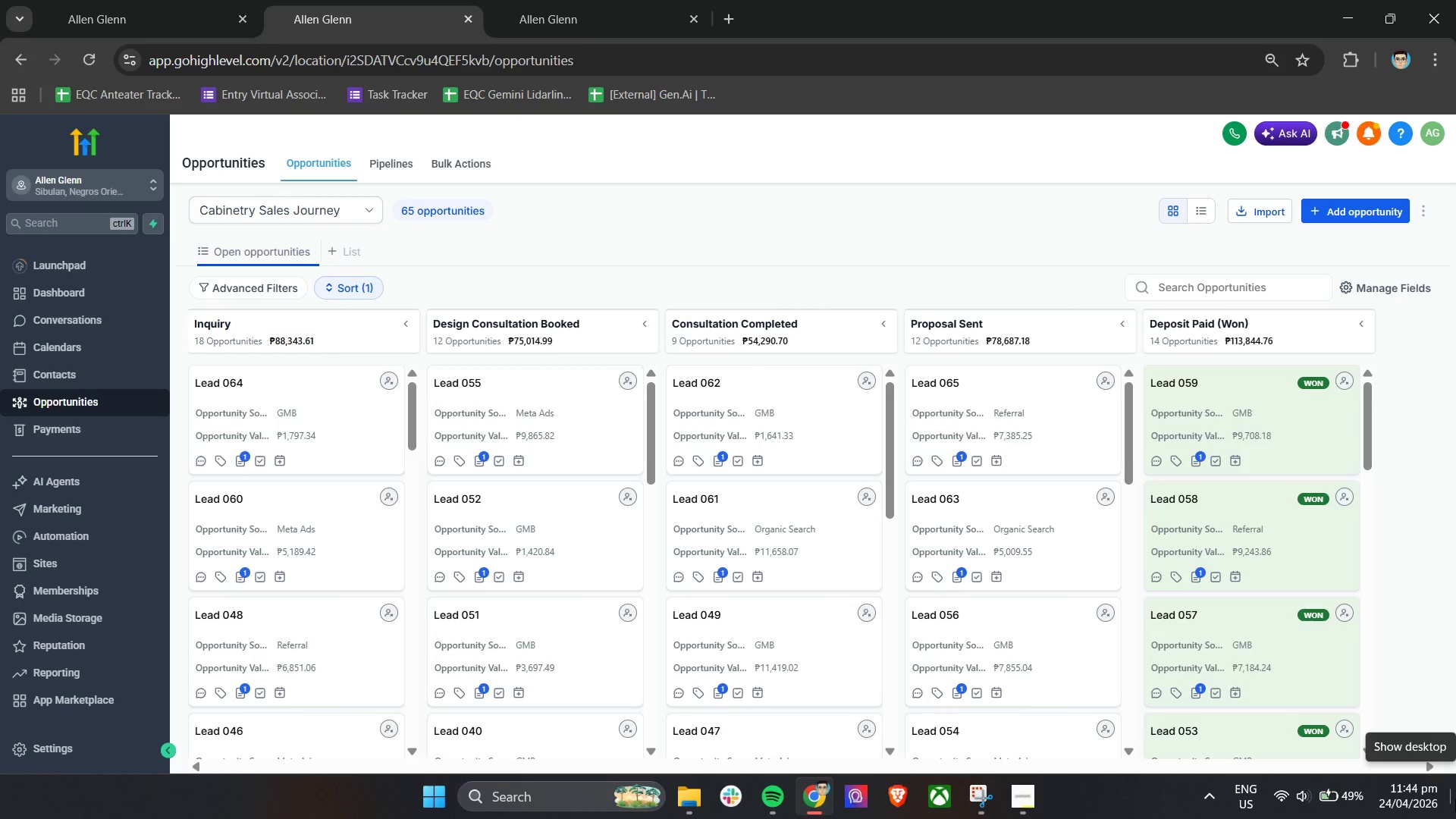 
wait(54.59)
 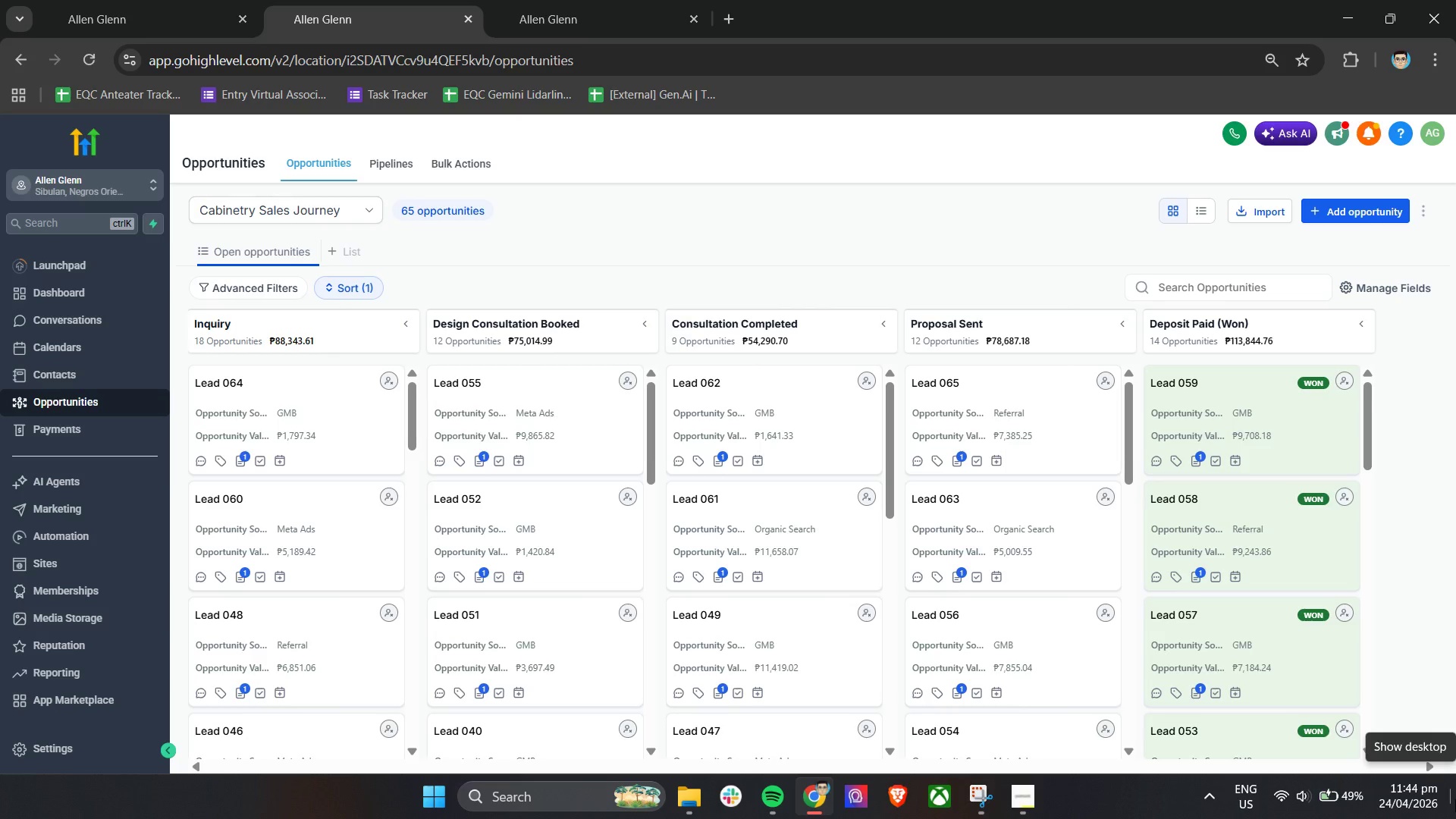 
scroll: coordinate [743, 618], scroll_direction: down, amount: 3.0
 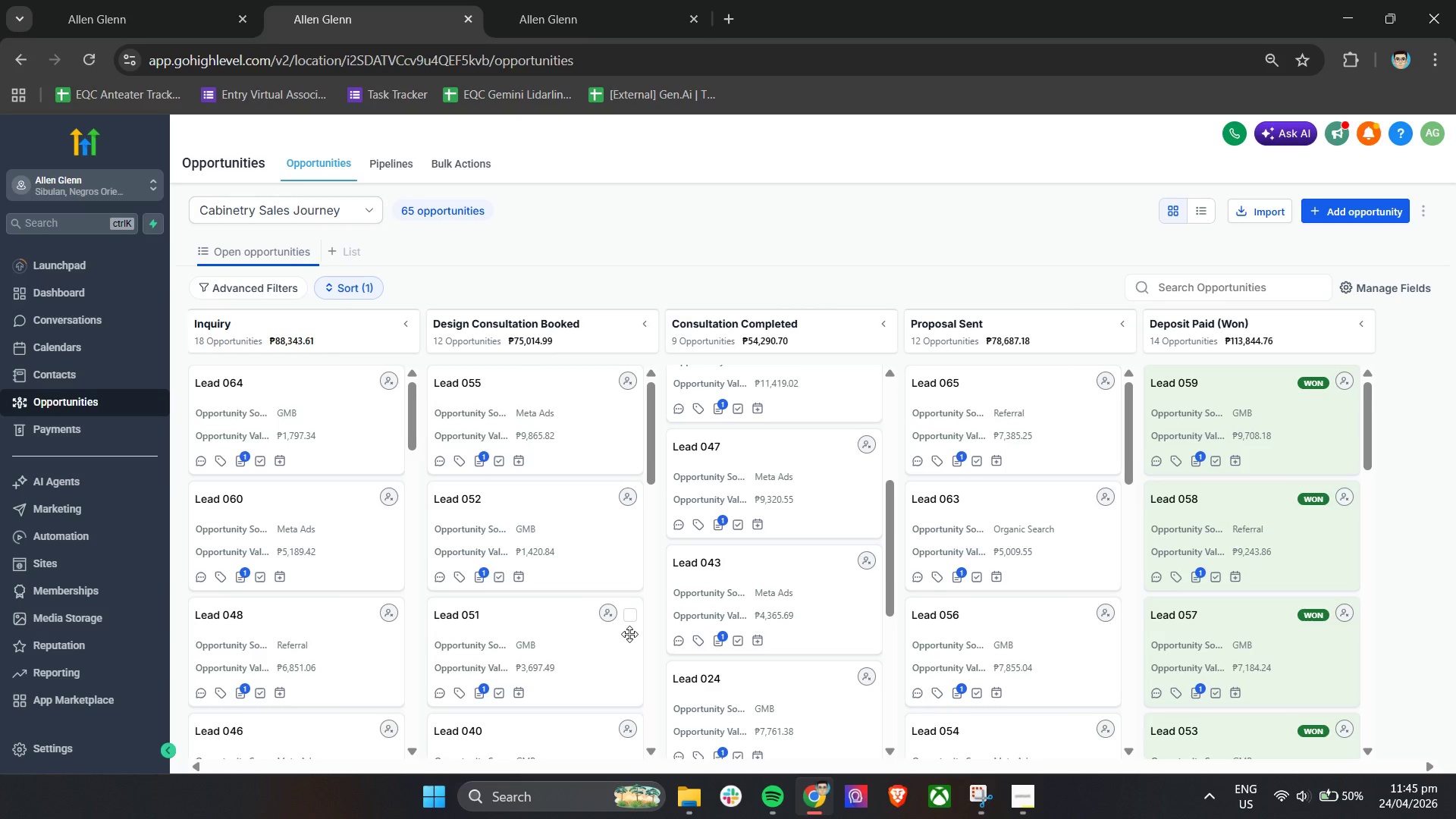 
wait(52.44)
 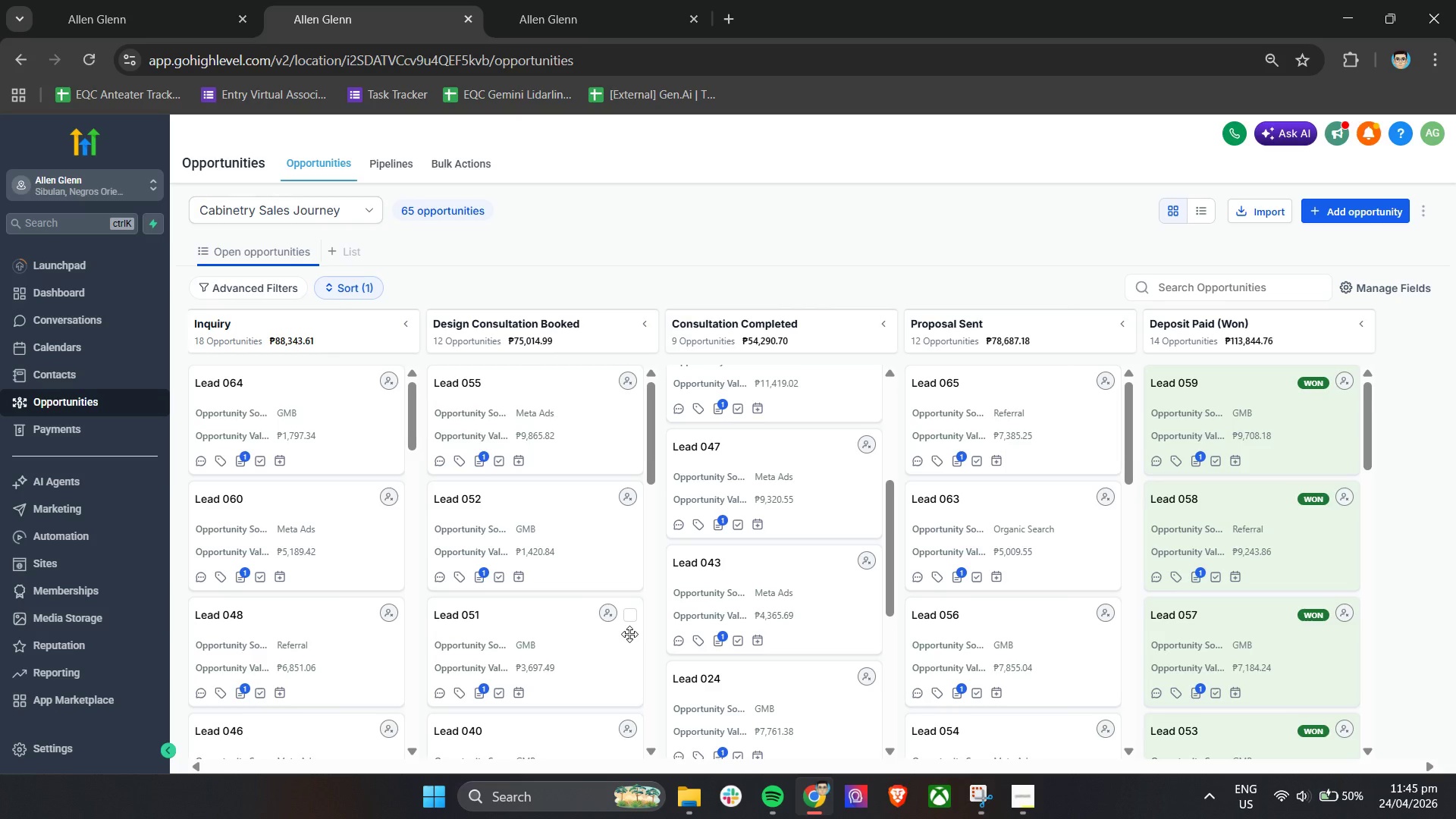 
scroll: coordinate [1002, 641], scroll_direction: down, amount: 10.0
 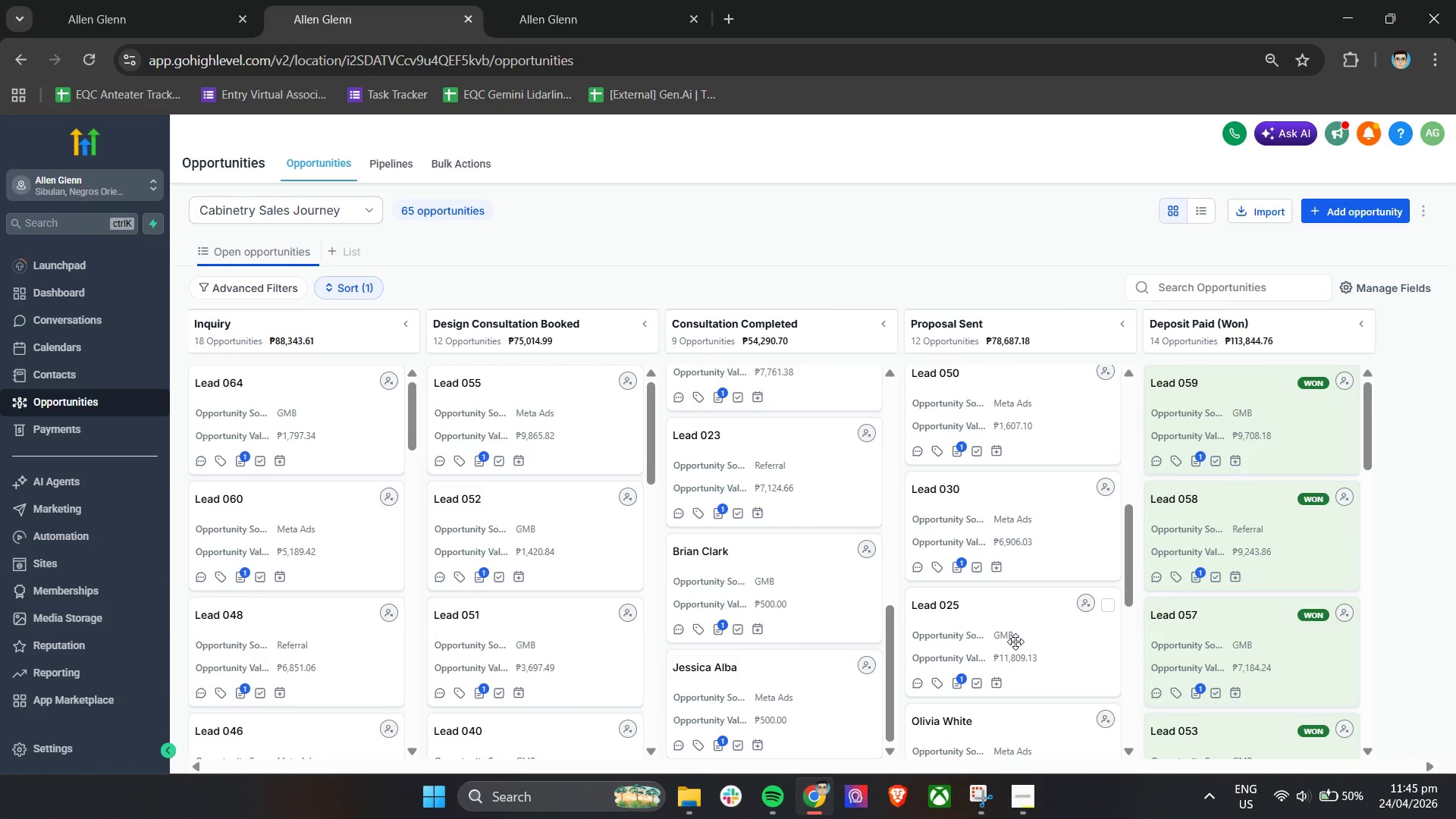 
scroll: coordinate [1031, 651], scroll_direction: down, amount: 6.0
 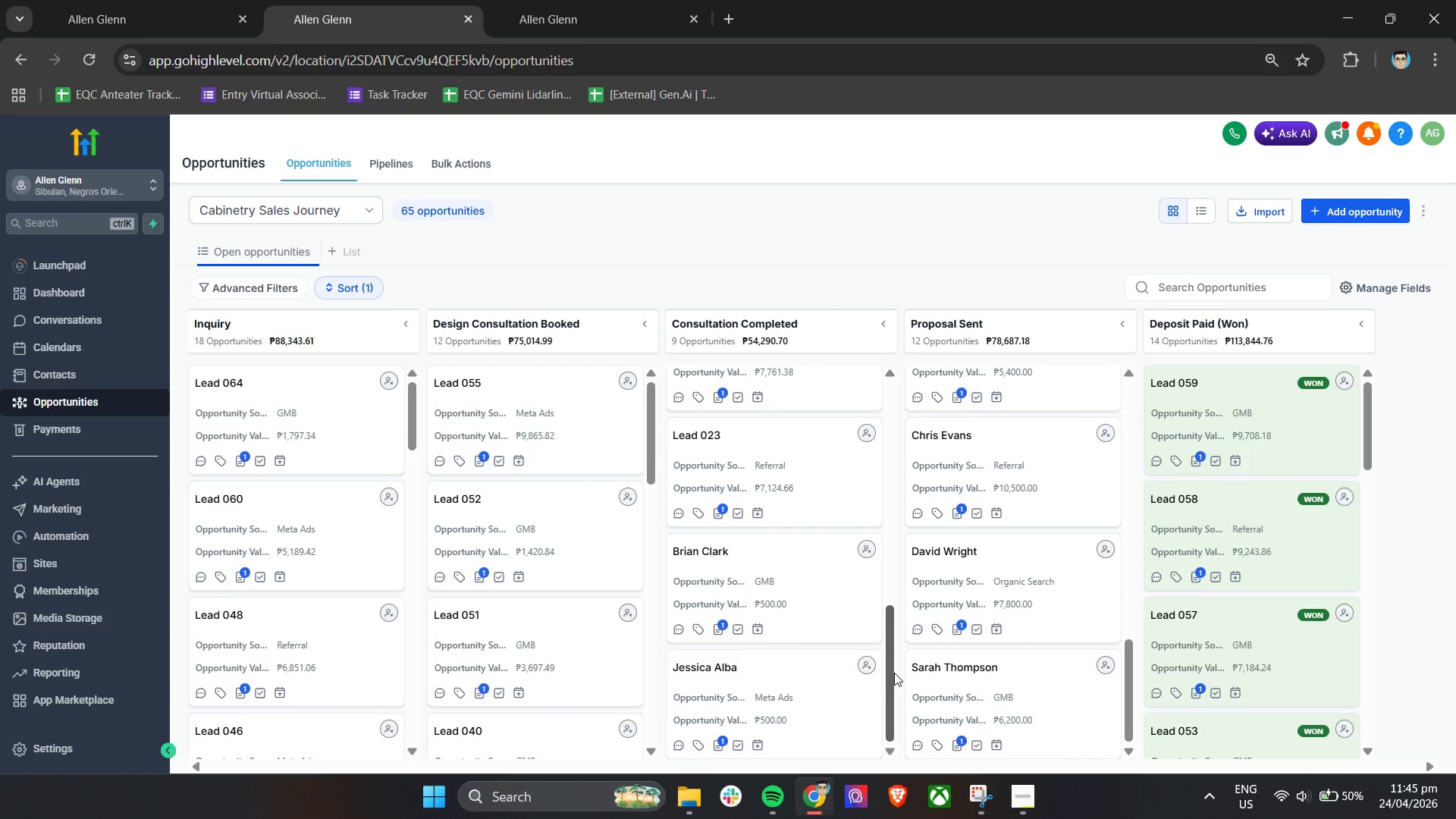 
wait(24.64)
 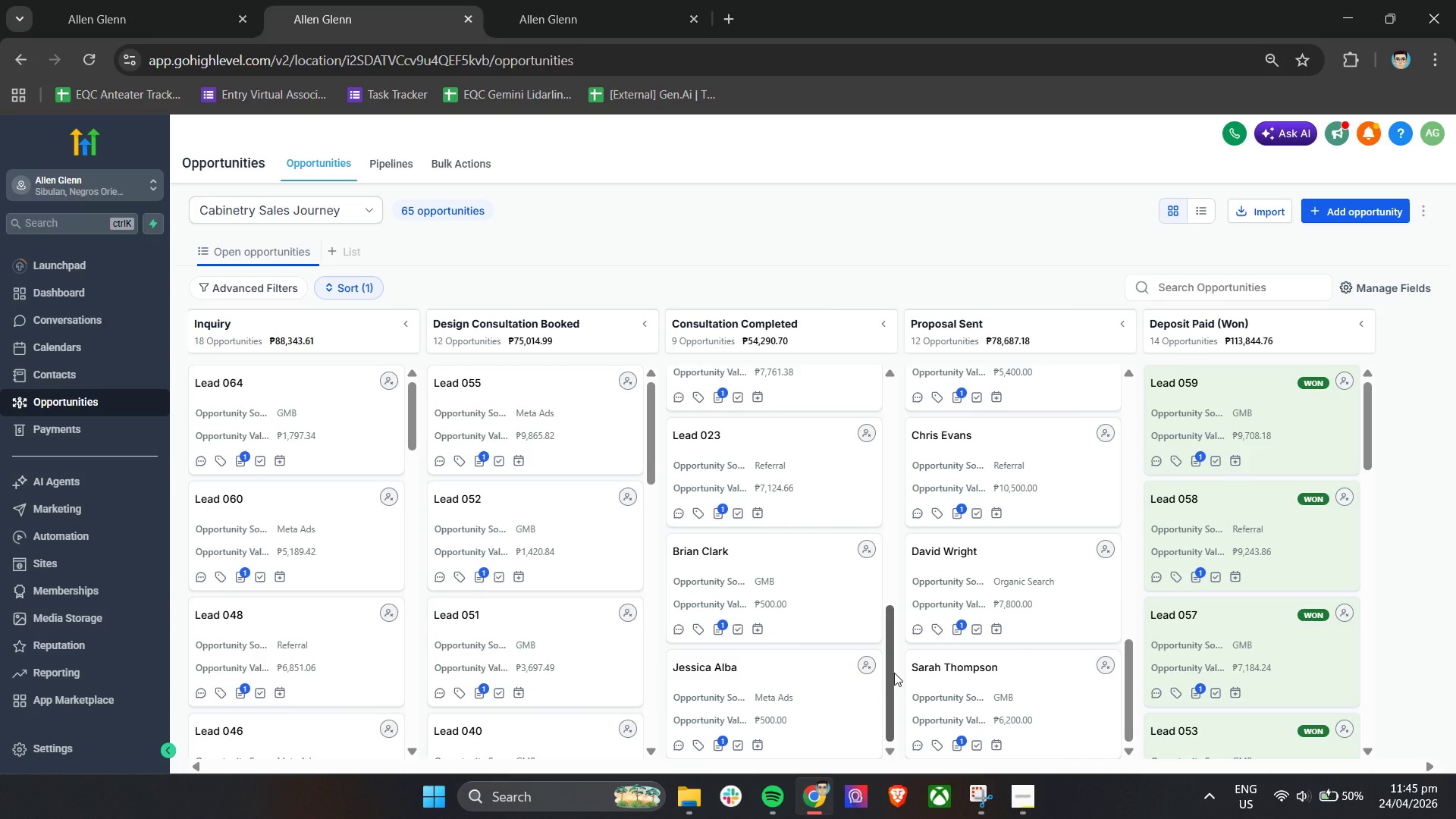 
left_click_drag(start_coordinate=[889, 638], to_coordinate=[883, 383])
 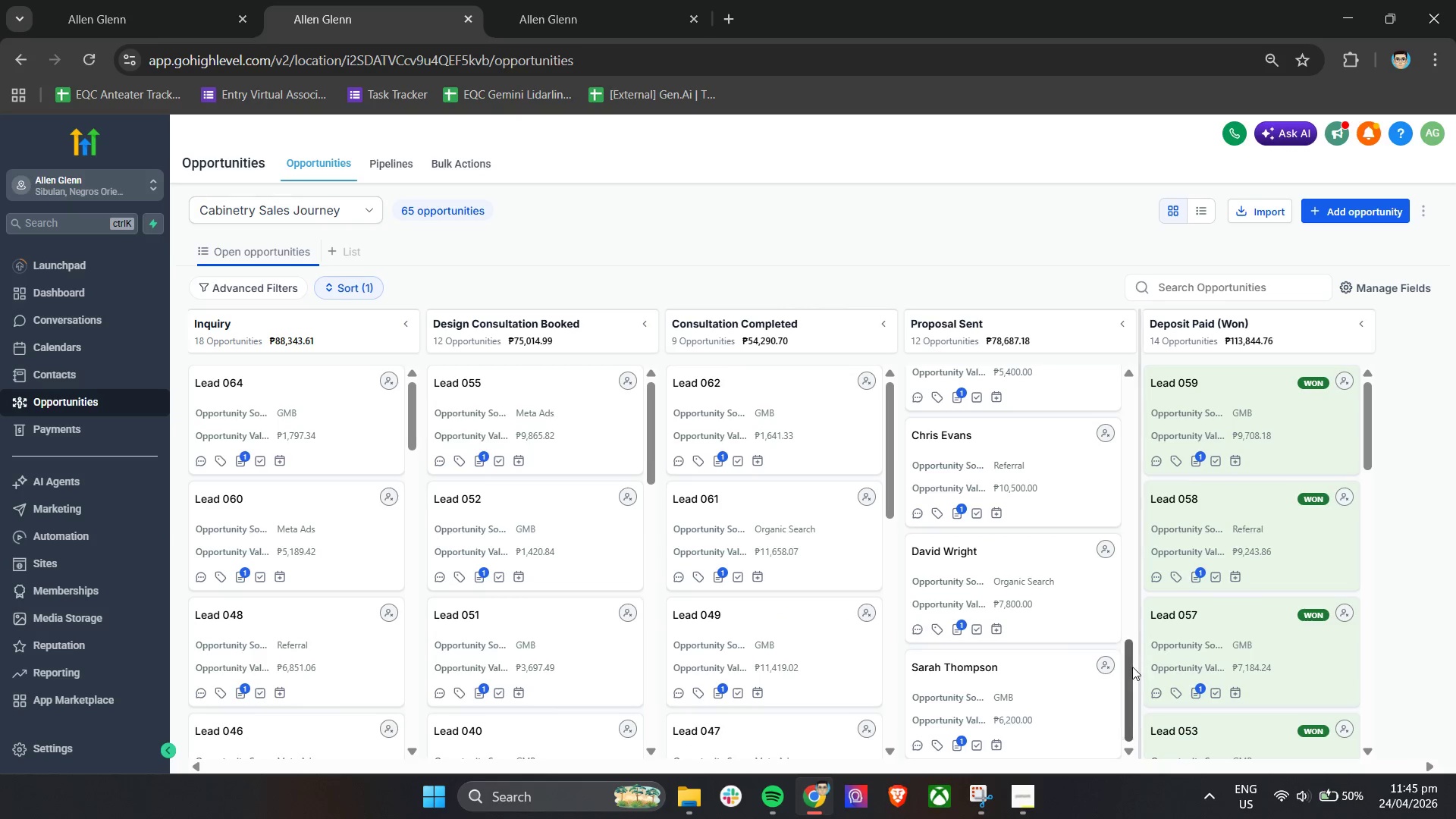 
left_click_drag(start_coordinate=[1130, 665], to_coordinate=[1119, 385])
 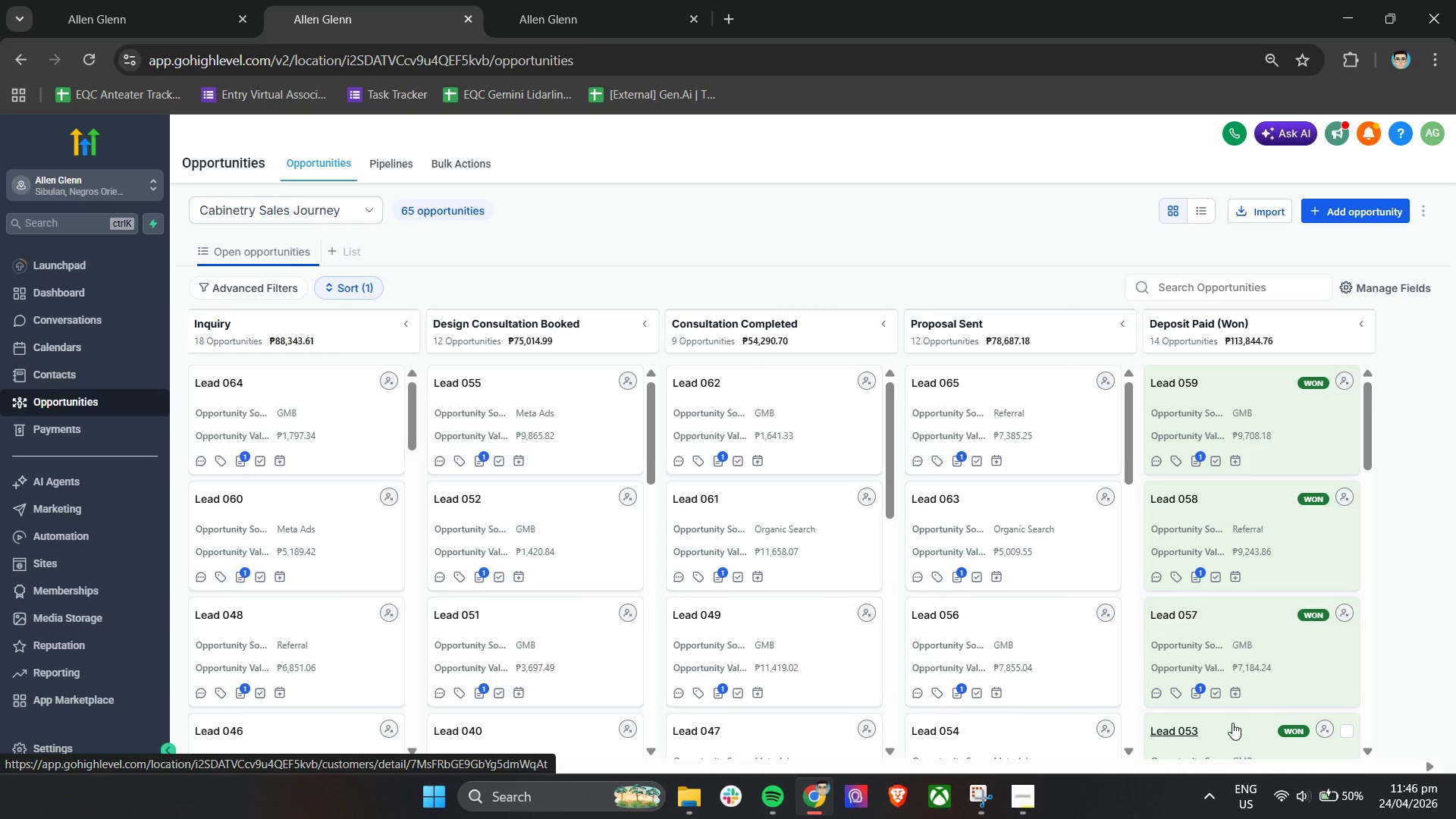 
wait(16.08)
 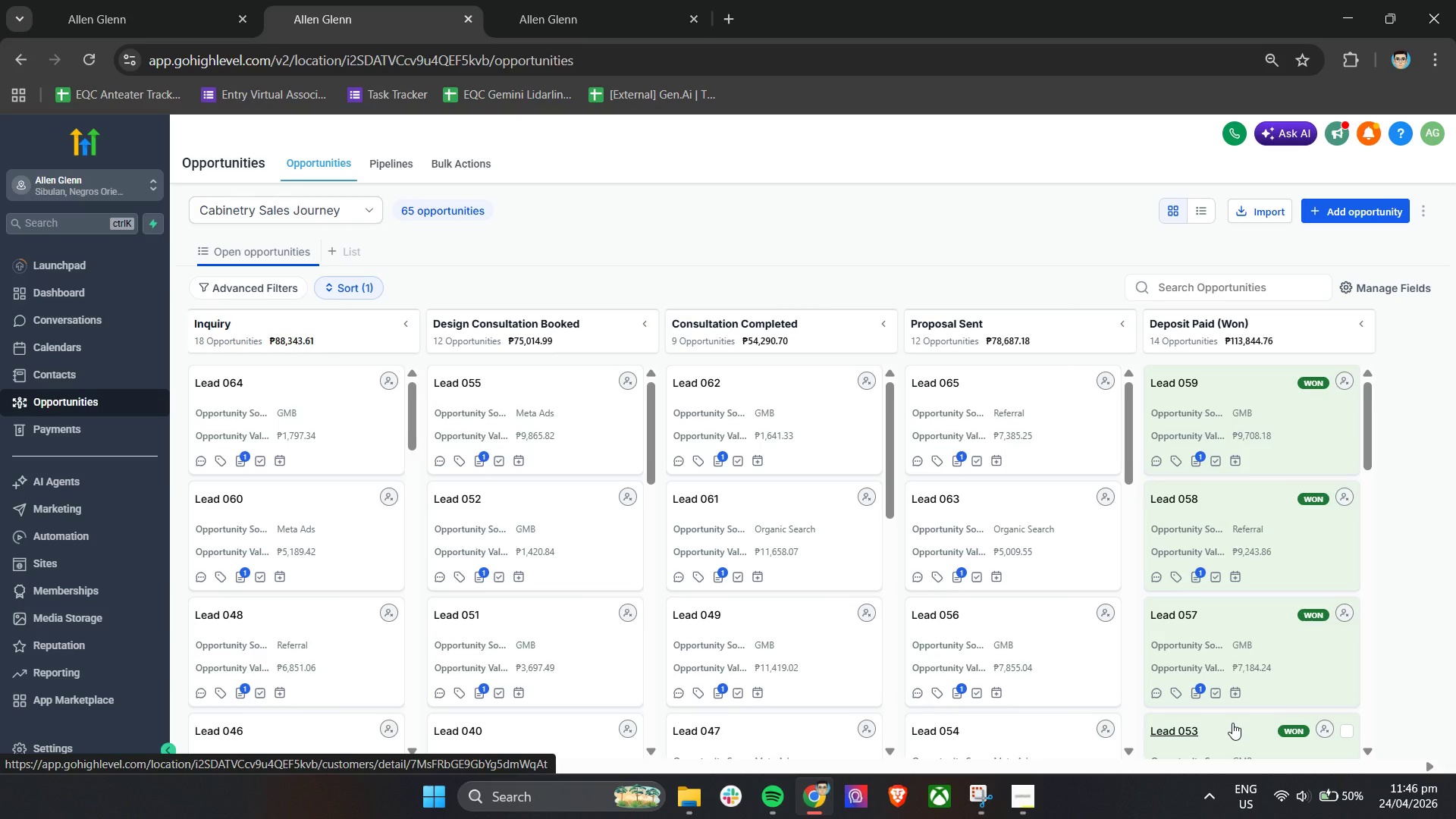 
left_click_drag(start_coordinate=[410, 425], to_coordinate=[416, 487])
 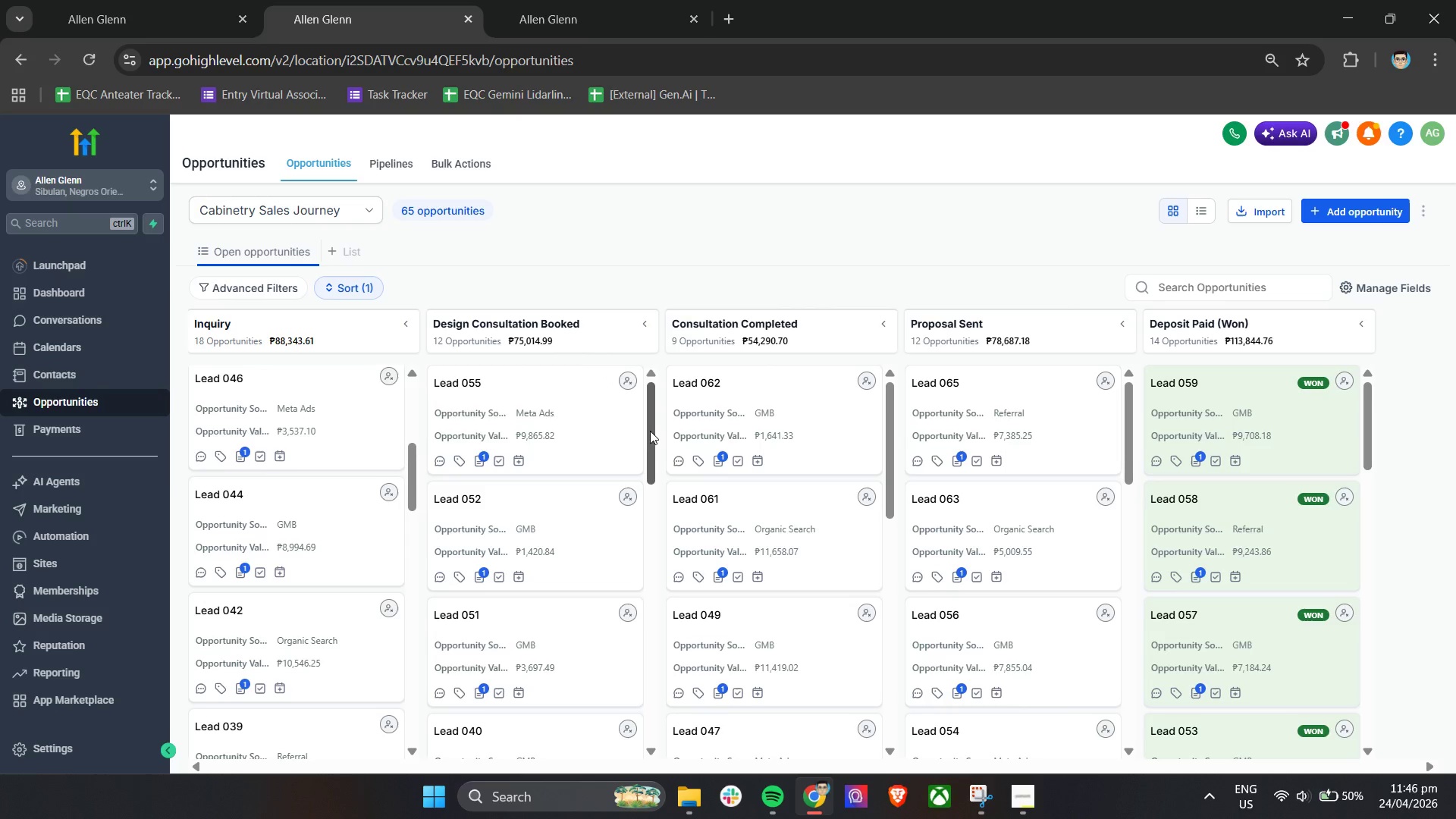 
left_click_drag(start_coordinate=[651, 428], to_coordinate=[650, 519])
 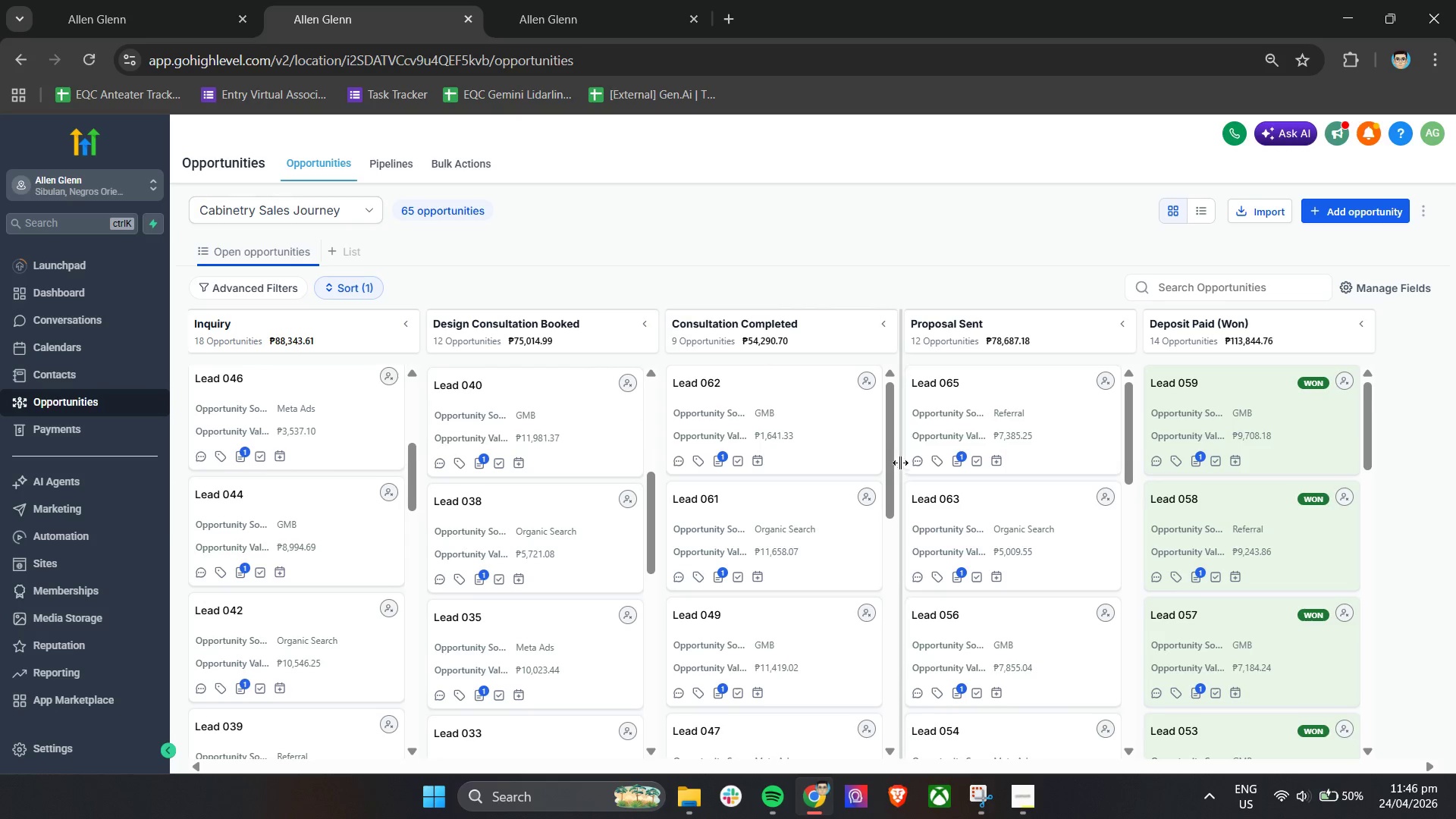 
left_click_drag(start_coordinate=[890, 410], to_coordinate=[883, 529])
 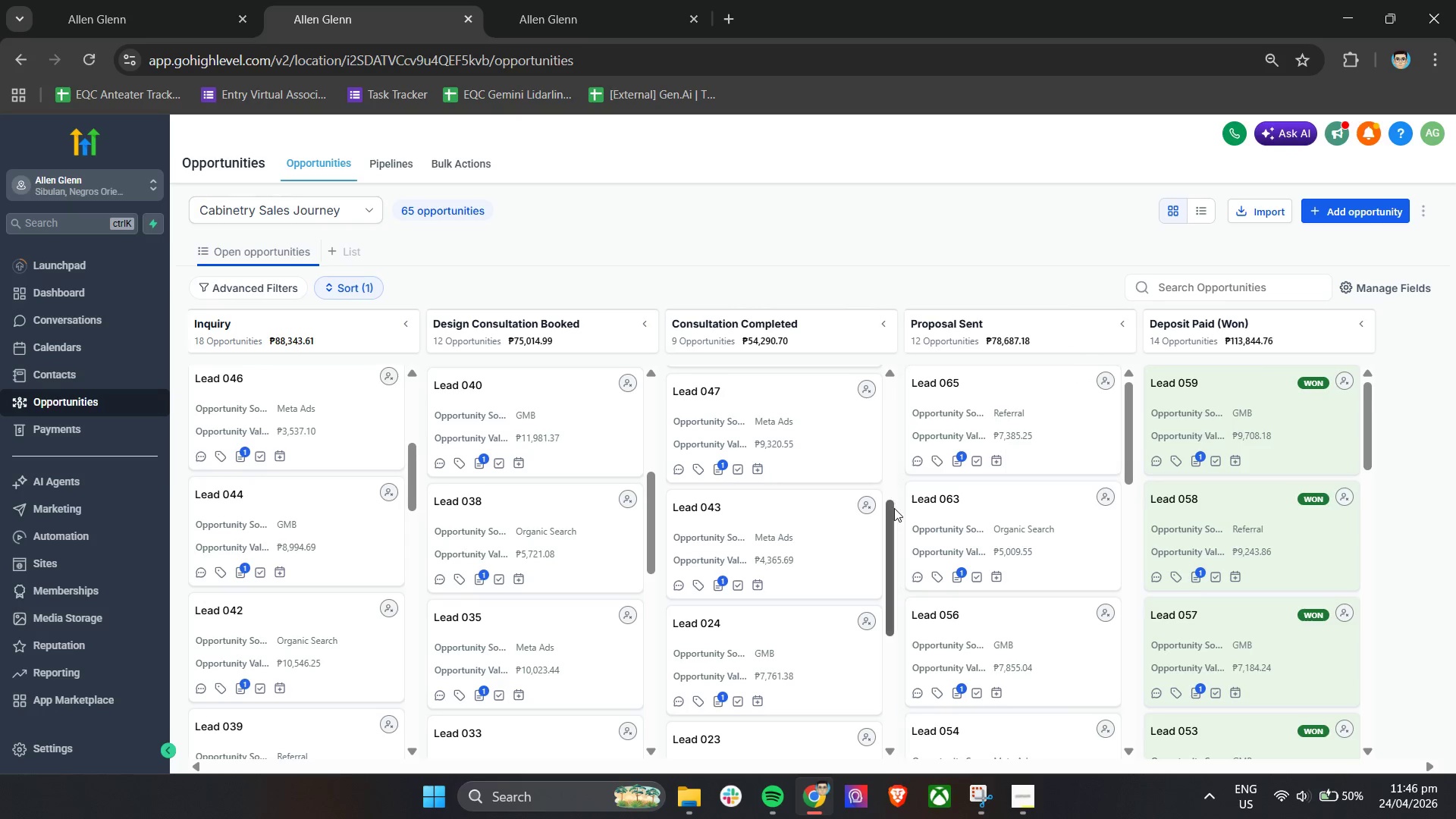 
left_click_drag(start_coordinate=[890, 513], to_coordinate=[890, 518])
 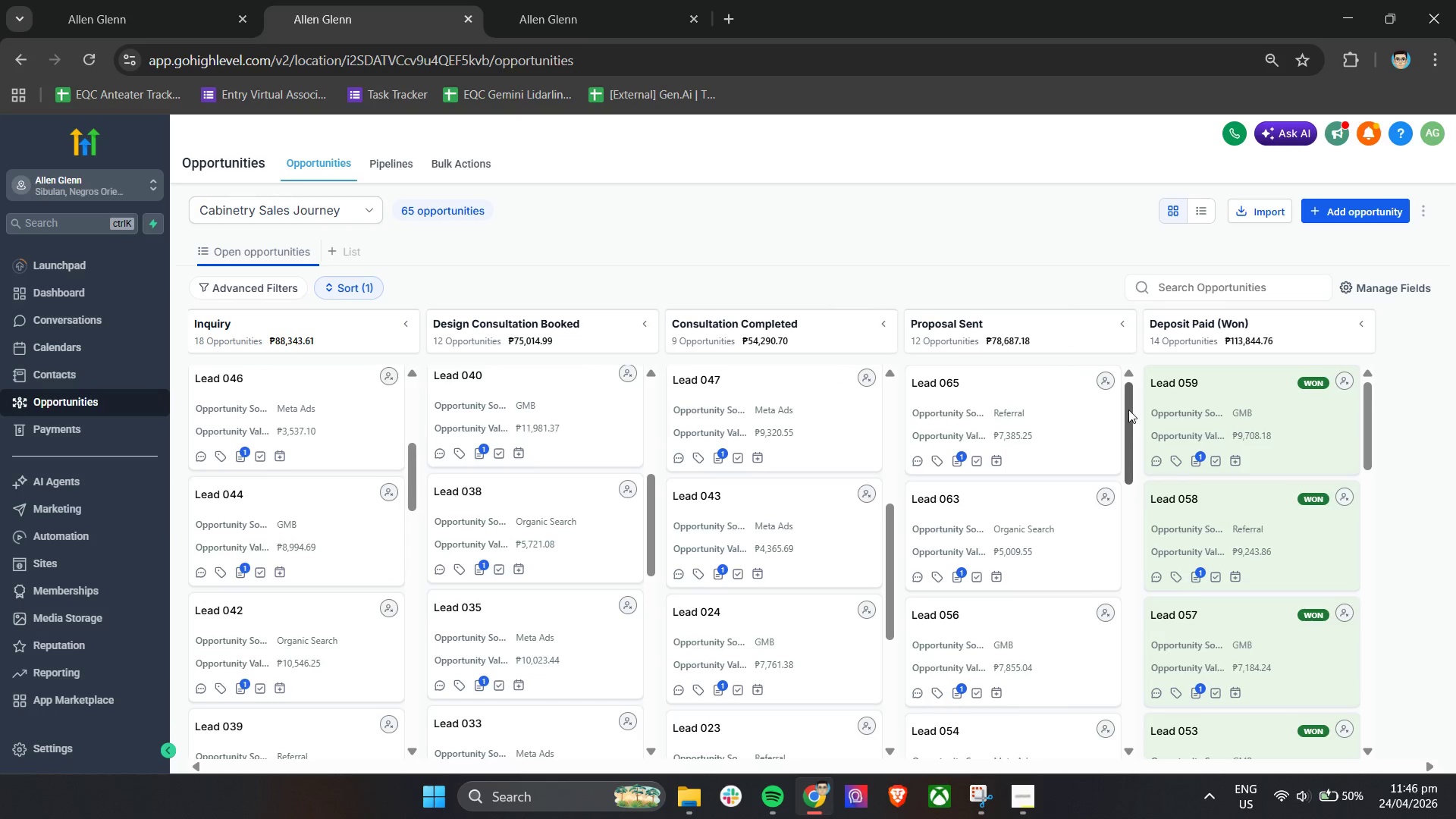 
left_click_drag(start_coordinate=[1129, 405], to_coordinate=[1125, 497])
 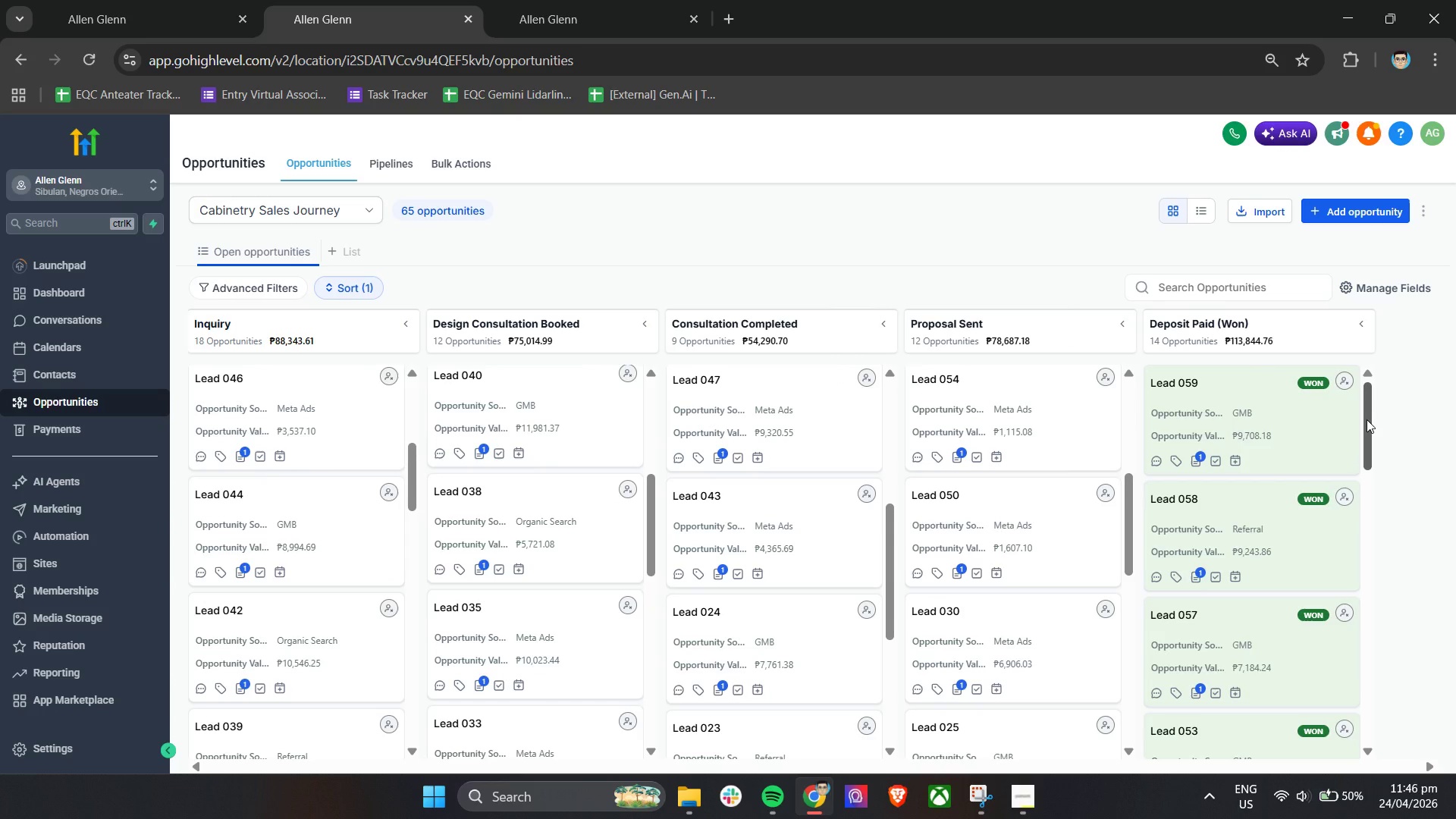 
left_click_drag(start_coordinate=[1367, 419], to_coordinate=[1376, 499])
 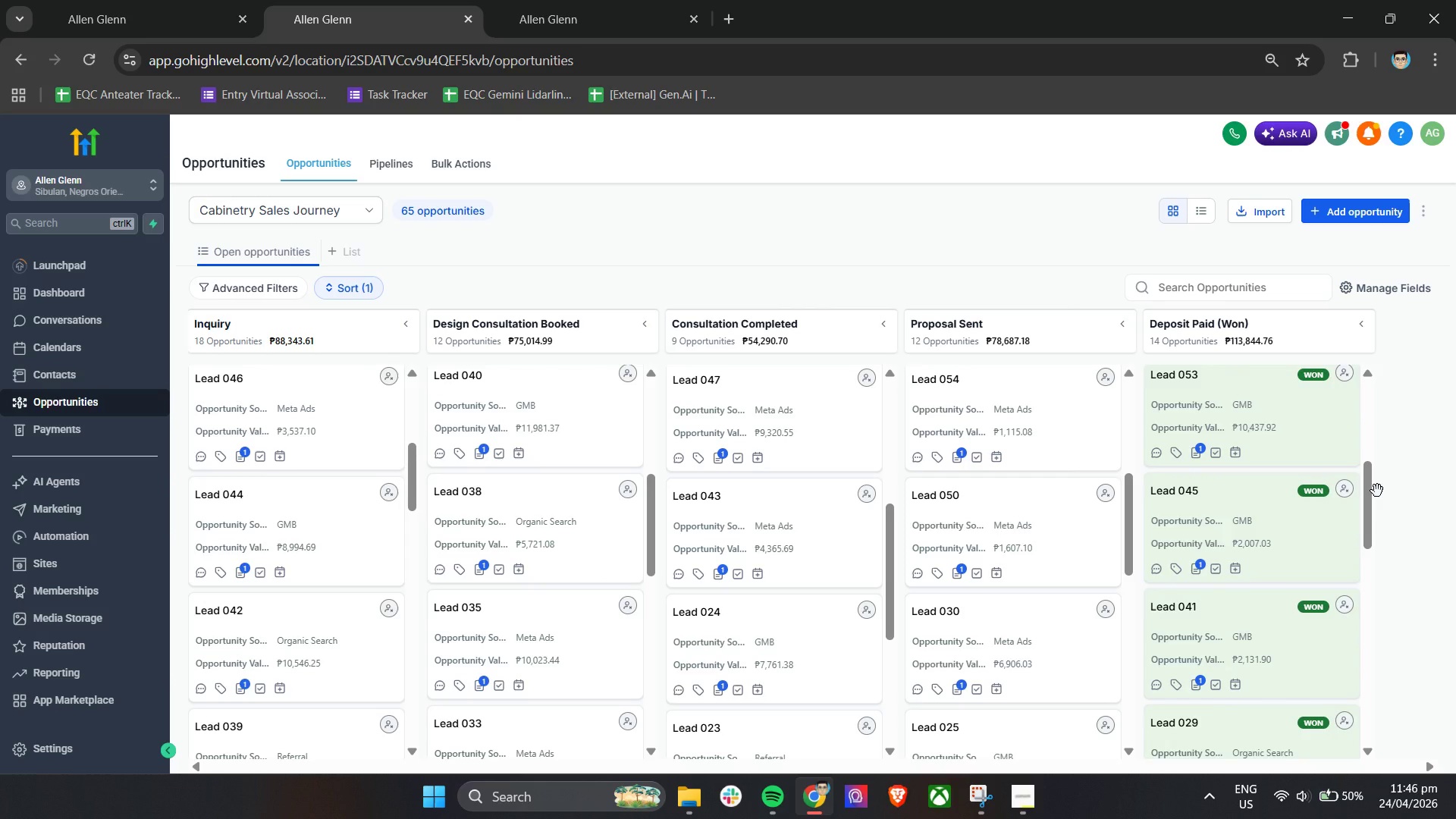 
wait(13.51)
 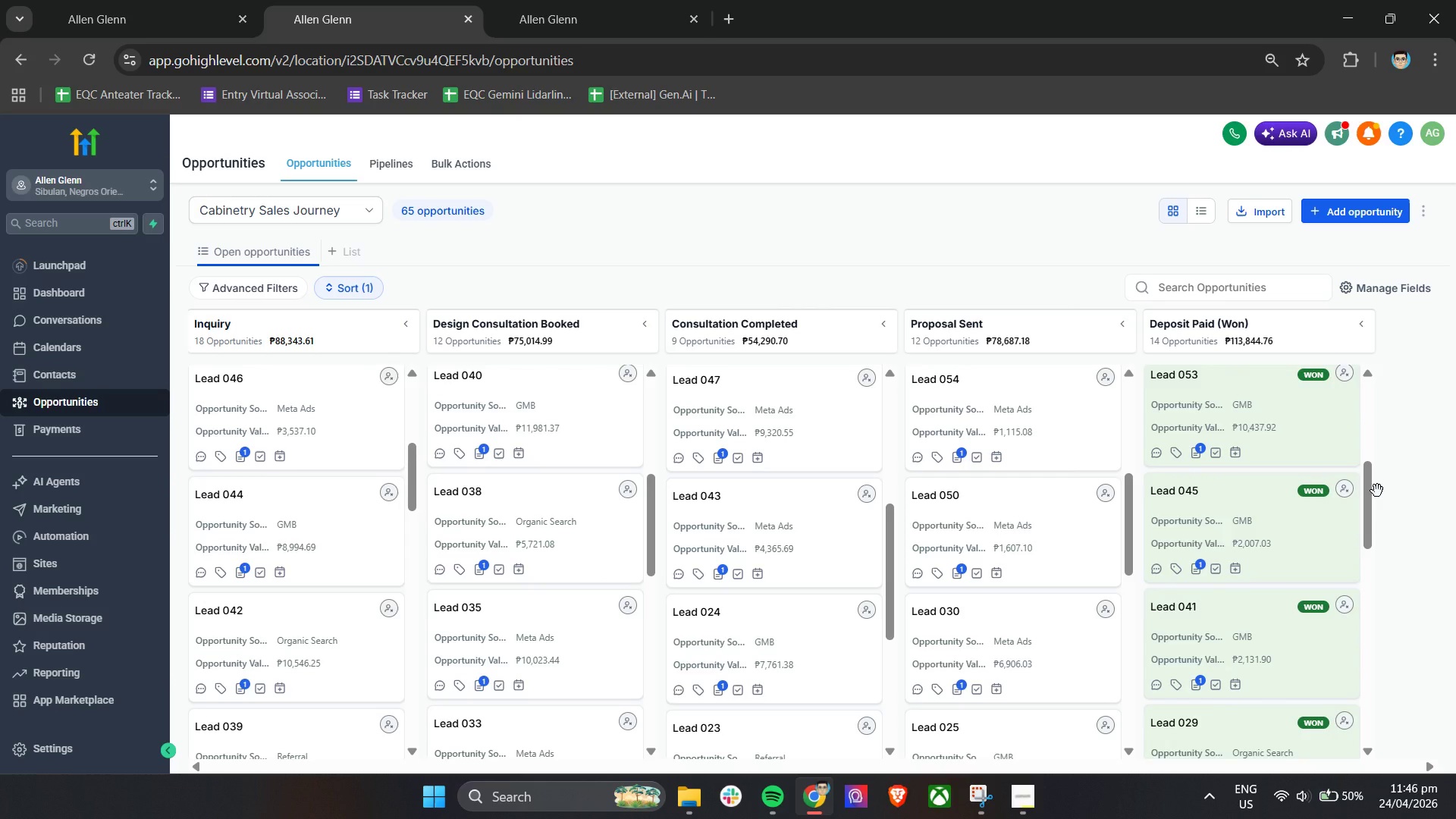 
left_click_drag(start_coordinate=[411, 472], to_coordinate=[416, 533])
 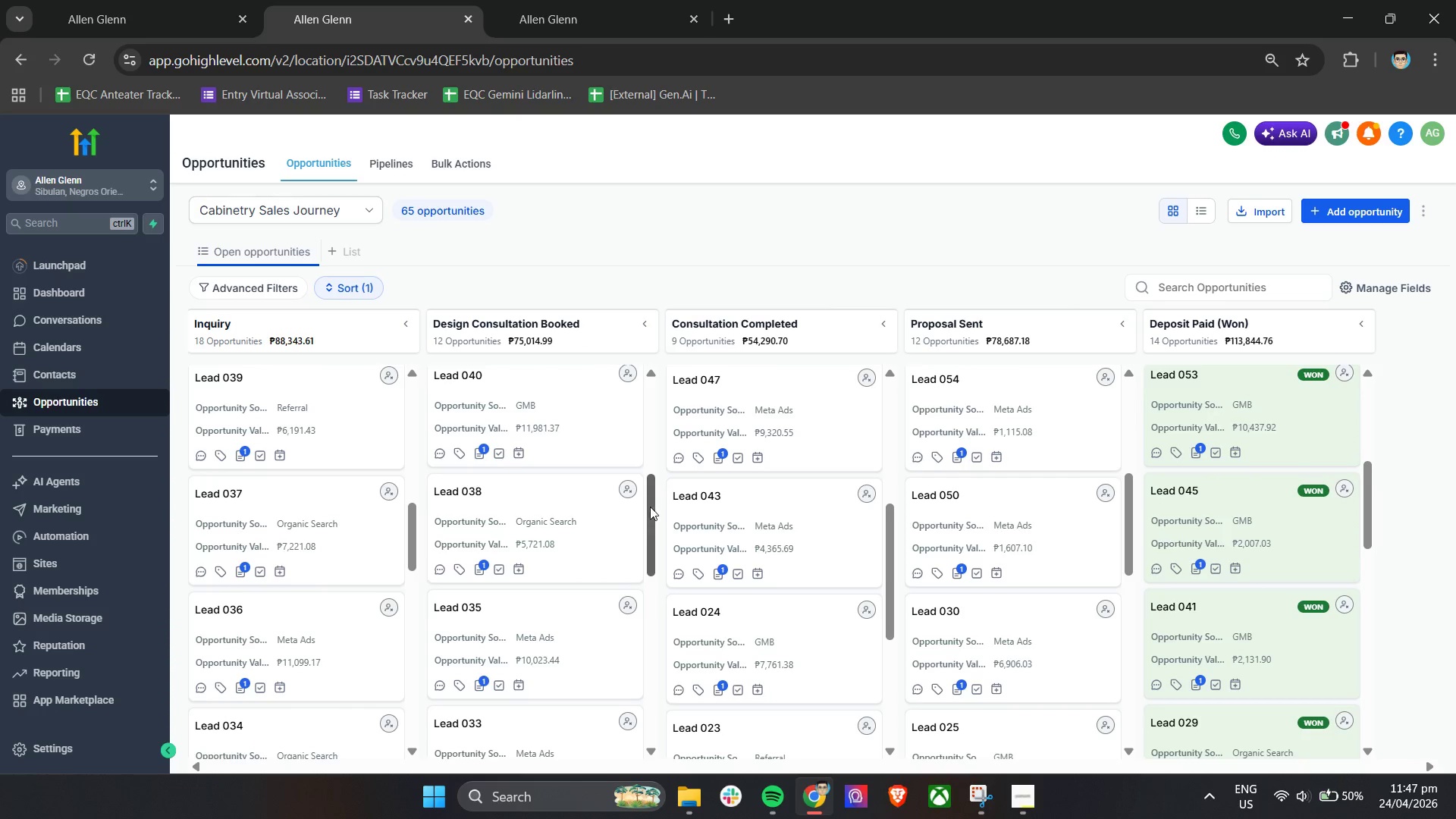 
left_click_drag(start_coordinate=[651, 505], to_coordinate=[651, 594])
 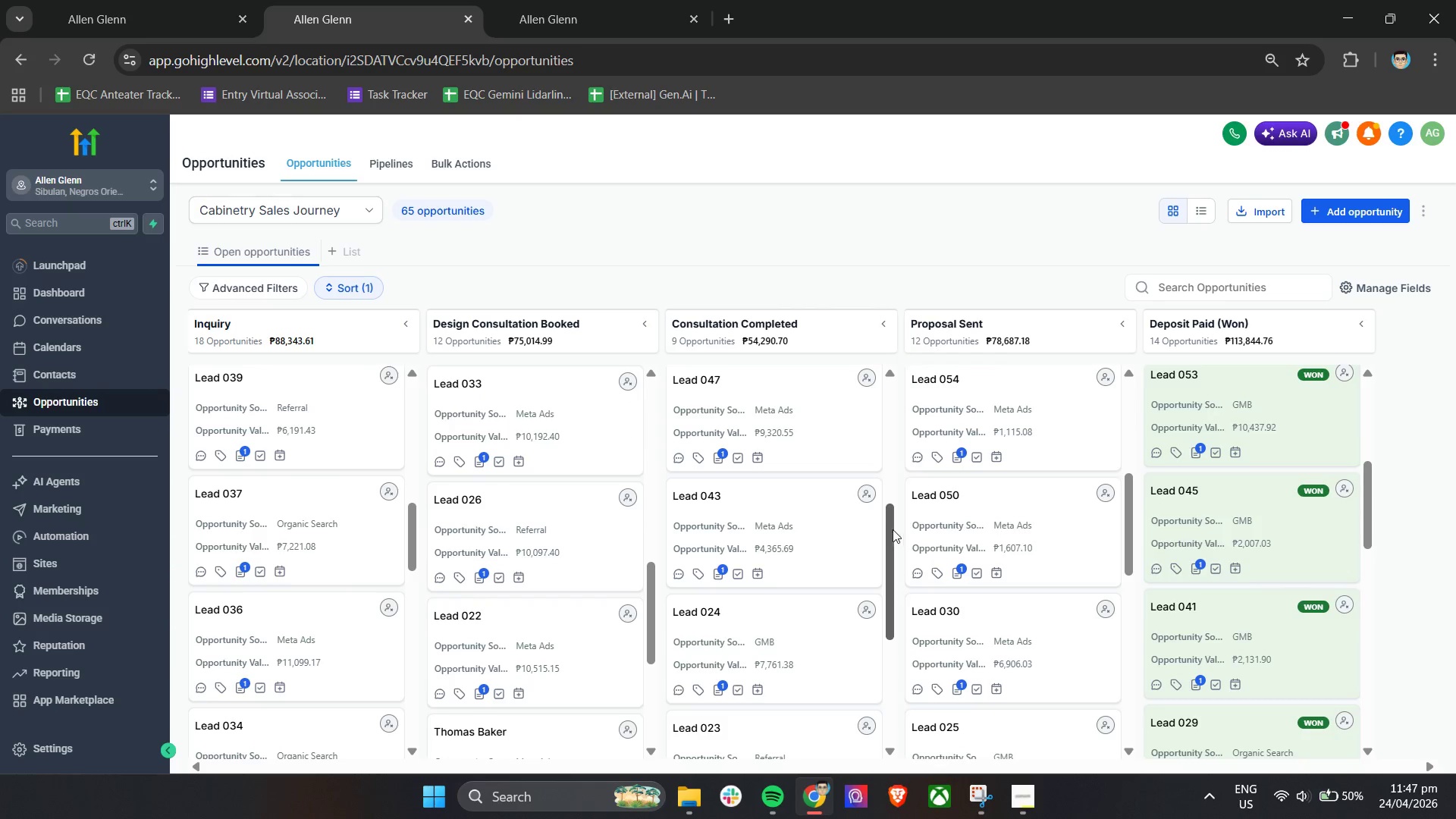 
left_click_drag(start_coordinate=[890, 527], to_coordinate=[868, 653])
 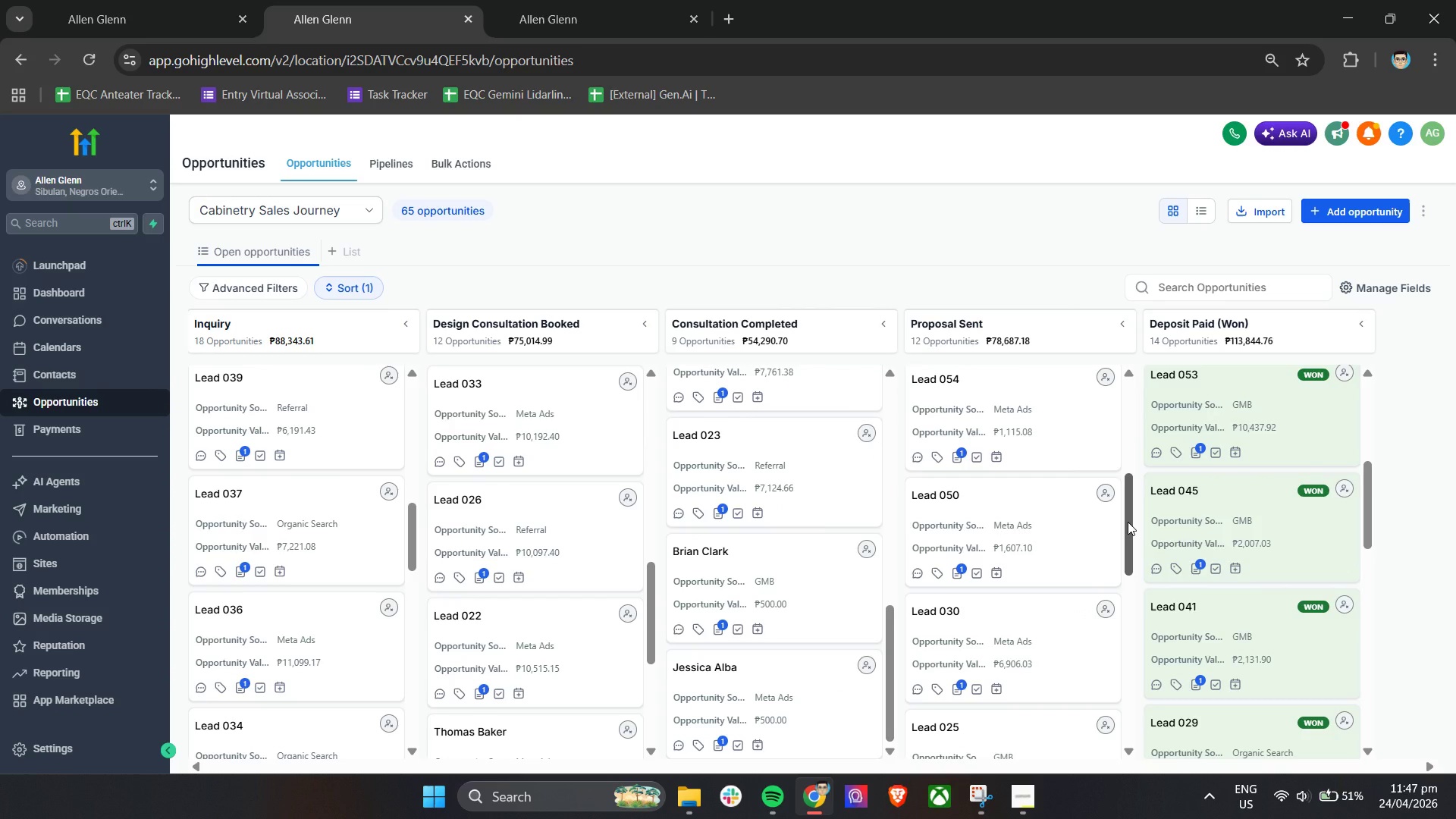 
left_click_drag(start_coordinate=[1128, 522], to_coordinate=[1134, 612])
 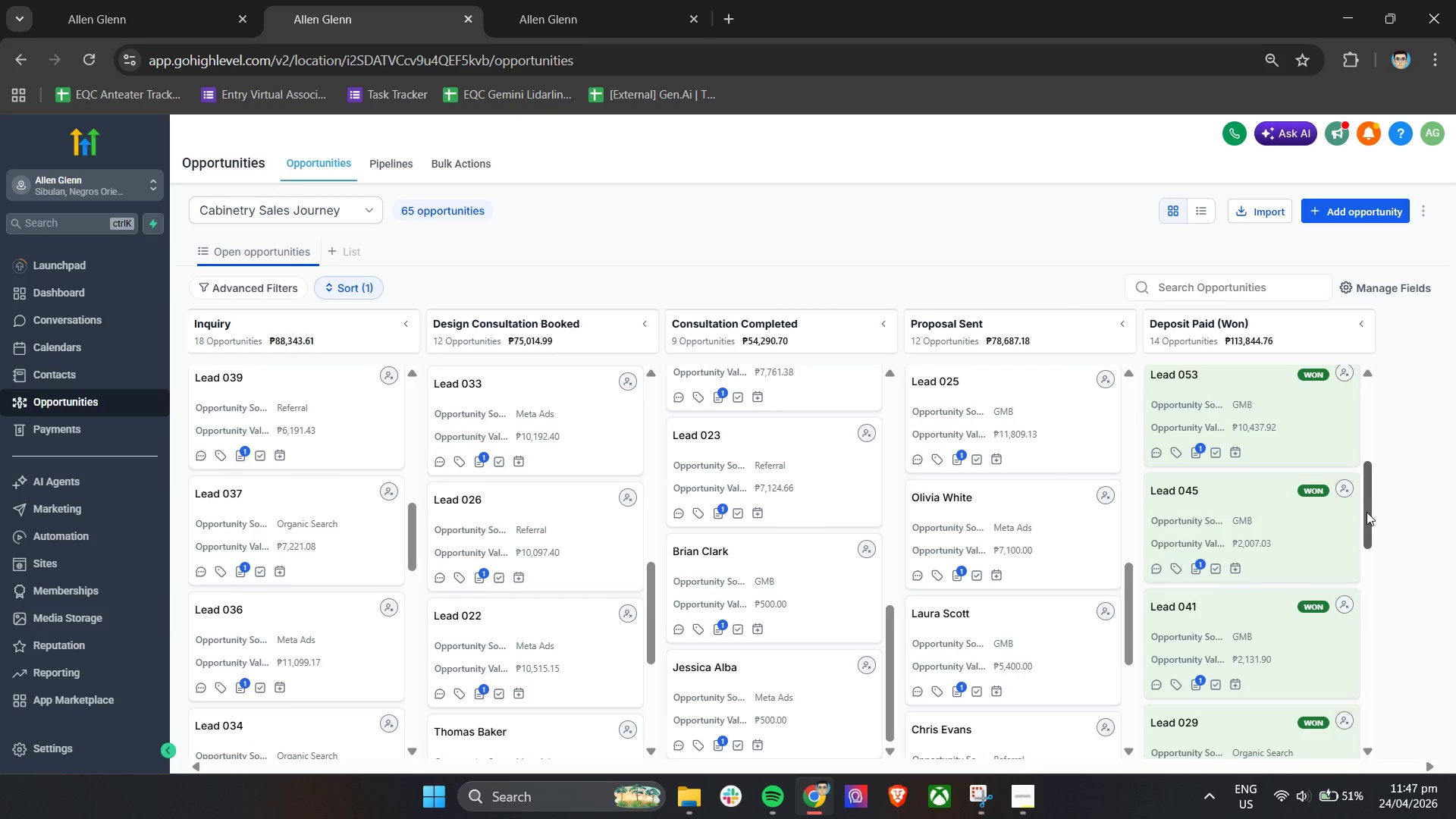 
left_click_drag(start_coordinate=[1367, 511], to_coordinate=[1367, 588])
 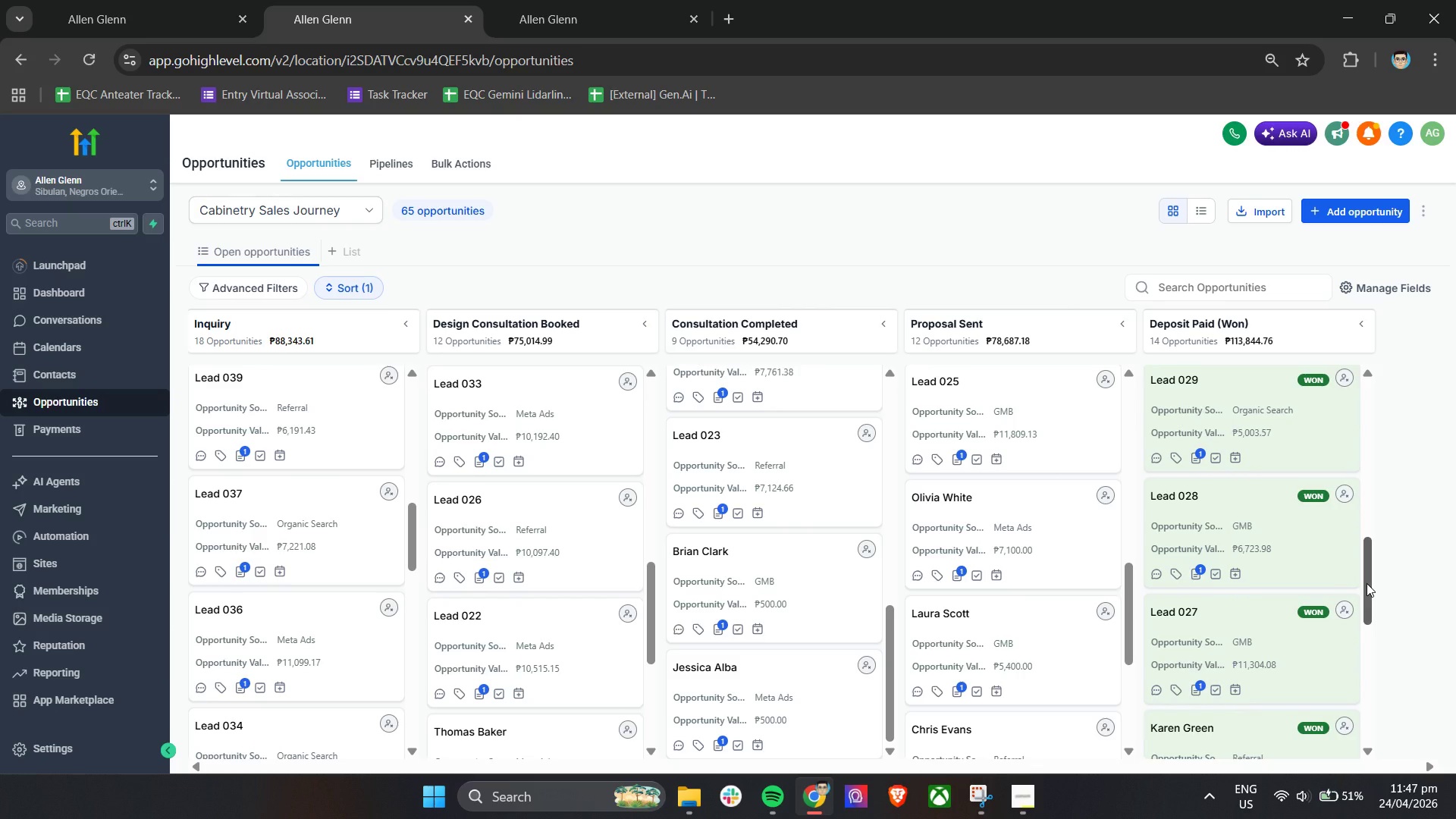 
wait(9.42)
 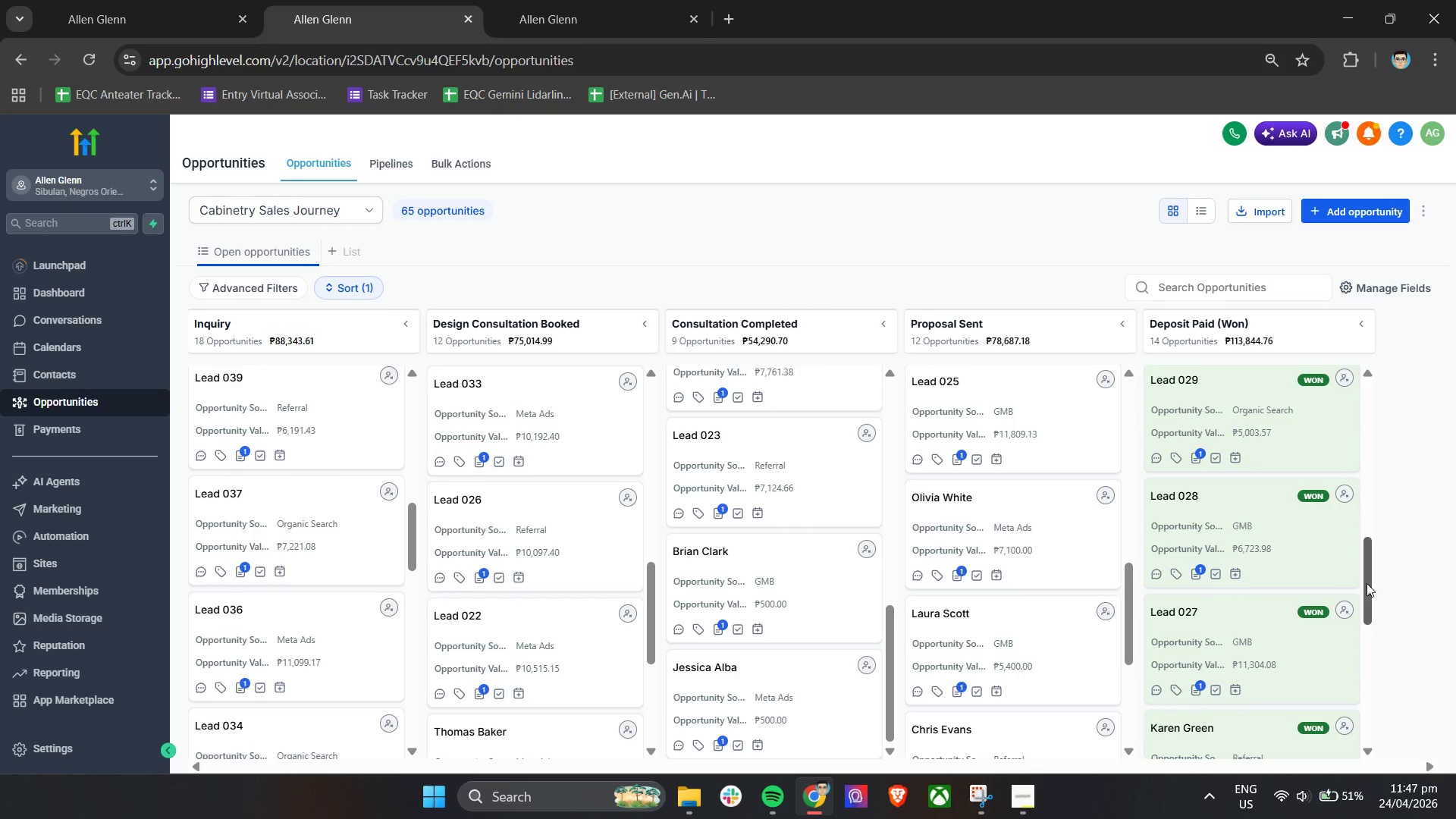 
left_click_drag(start_coordinate=[414, 515], to_coordinate=[411, 574])
 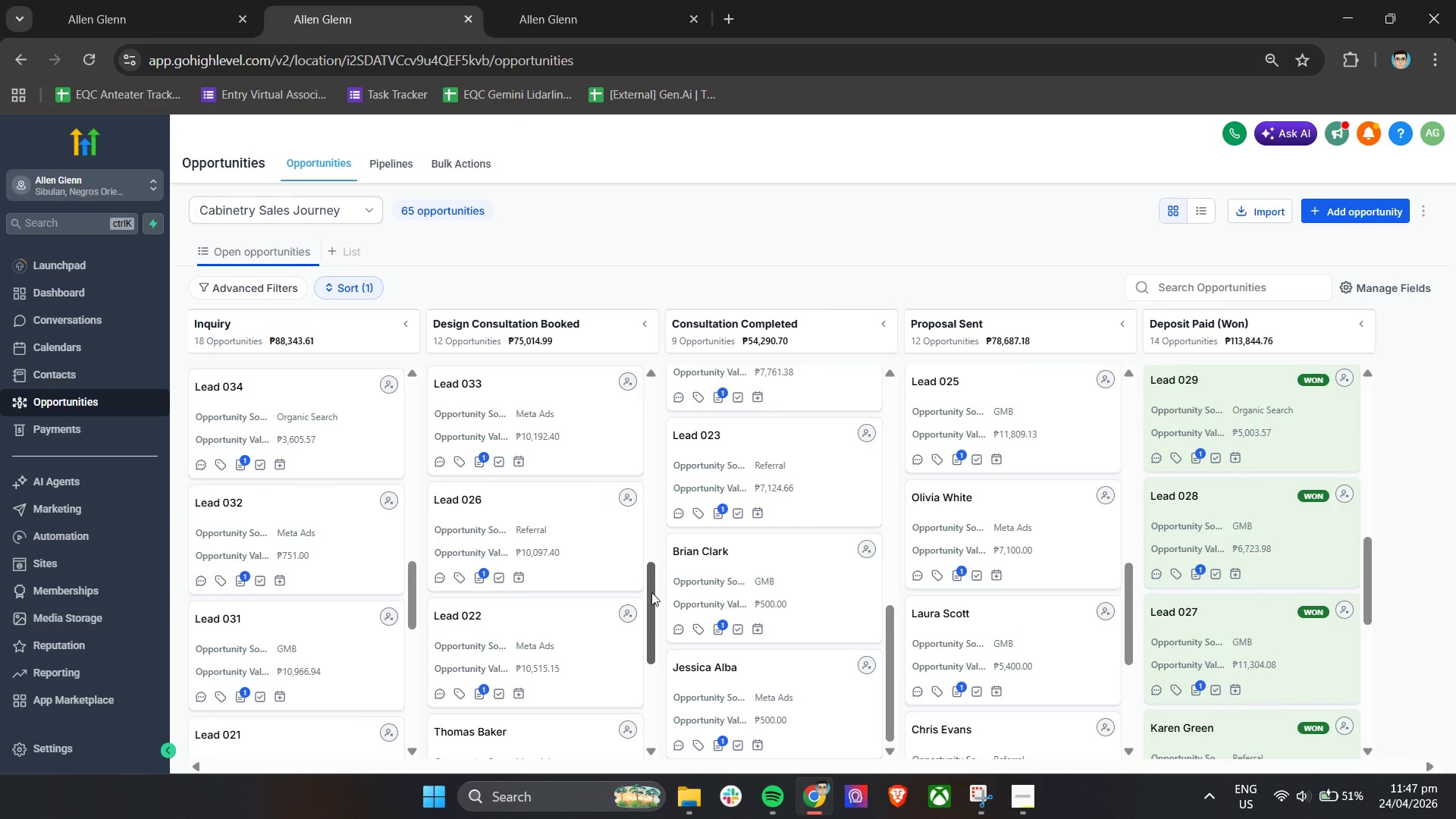 
left_click_drag(start_coordinate=[651, 589], to_coordinate=[634, 683])
 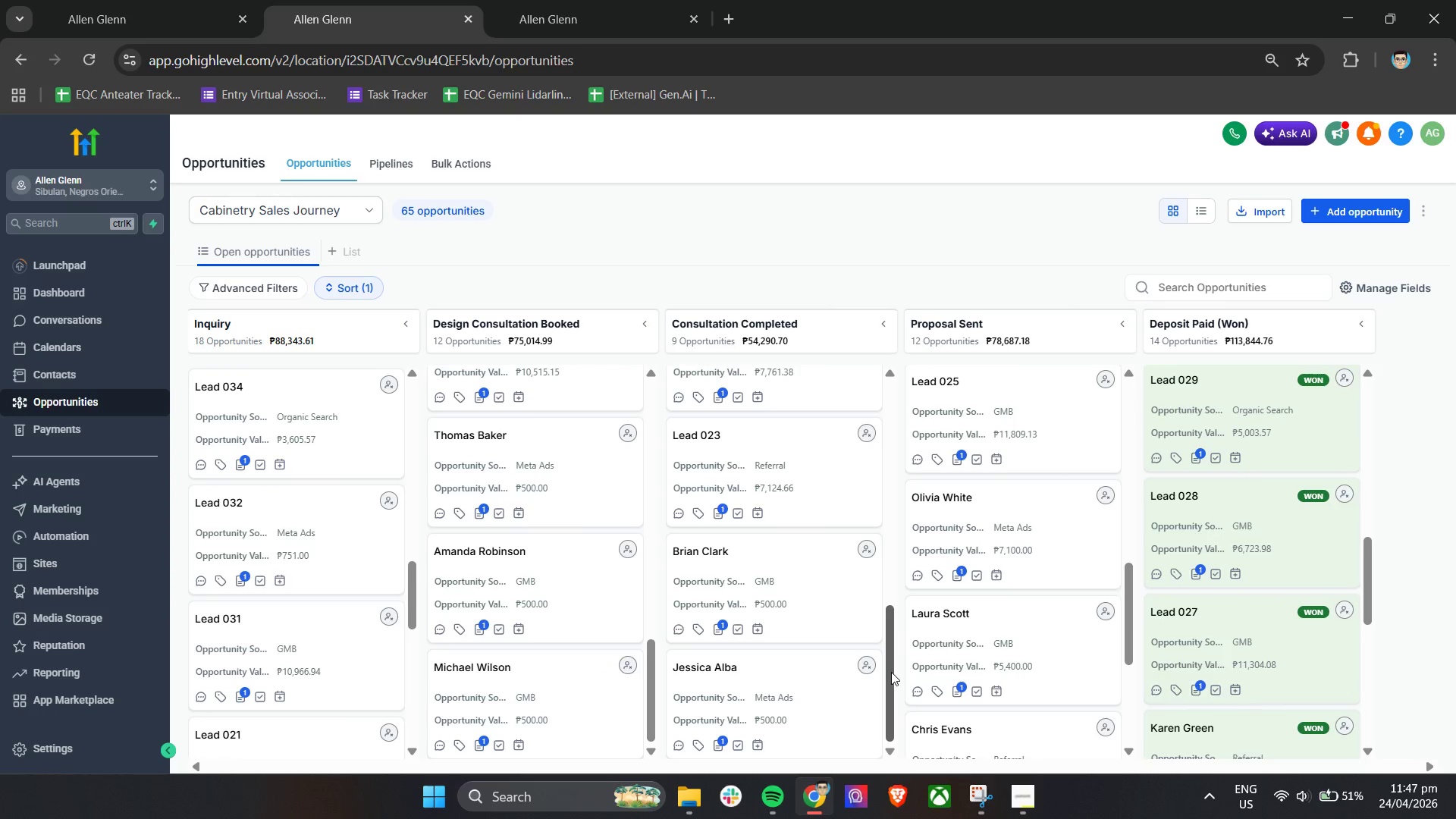 
left_click_drag(start_coordinate=[891, 672], to_coordinate=[885, 708])
 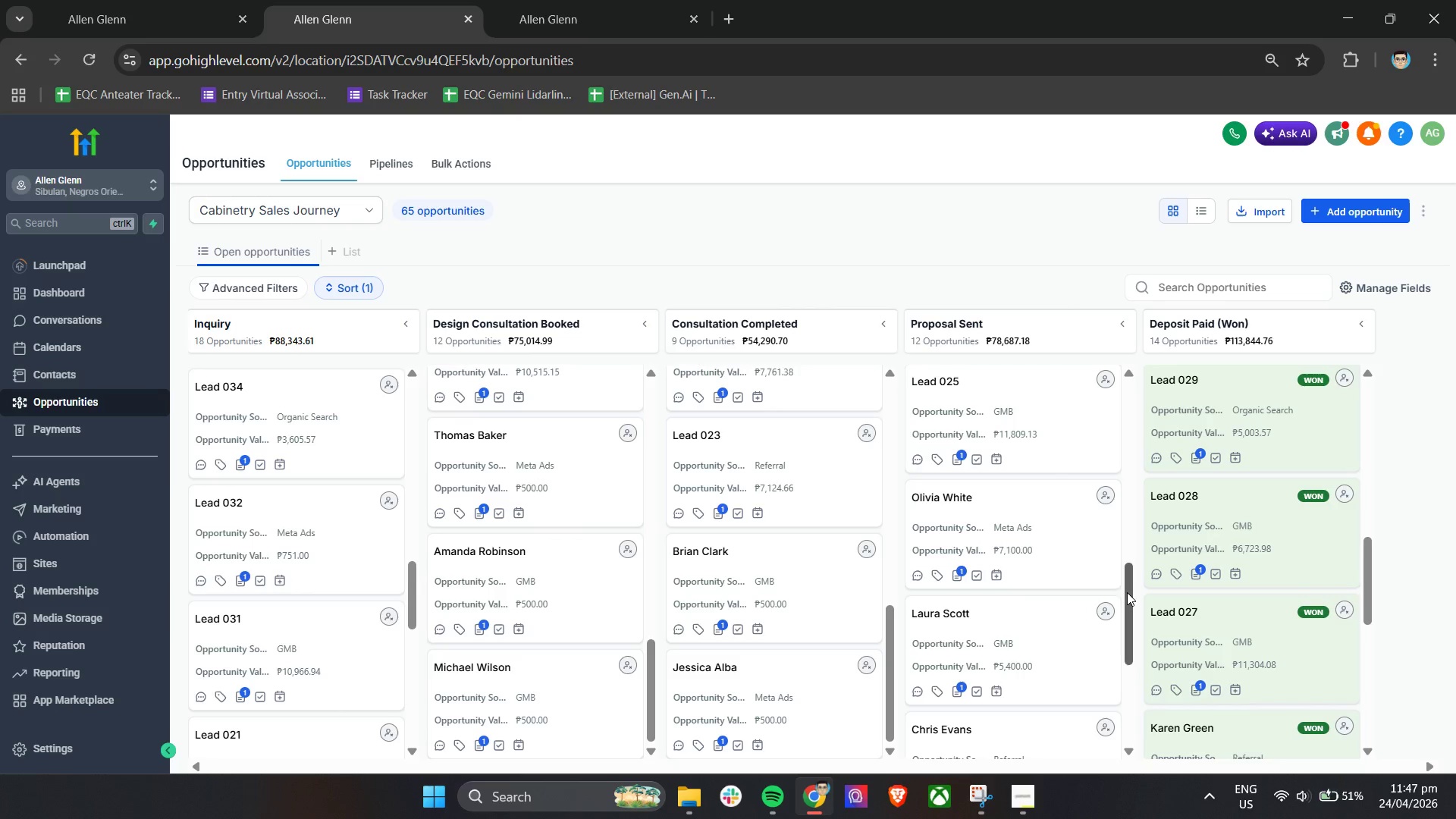 
left_click_drag(start_coordinate=[1127, 592], to_coordinate=[1128, 653])
 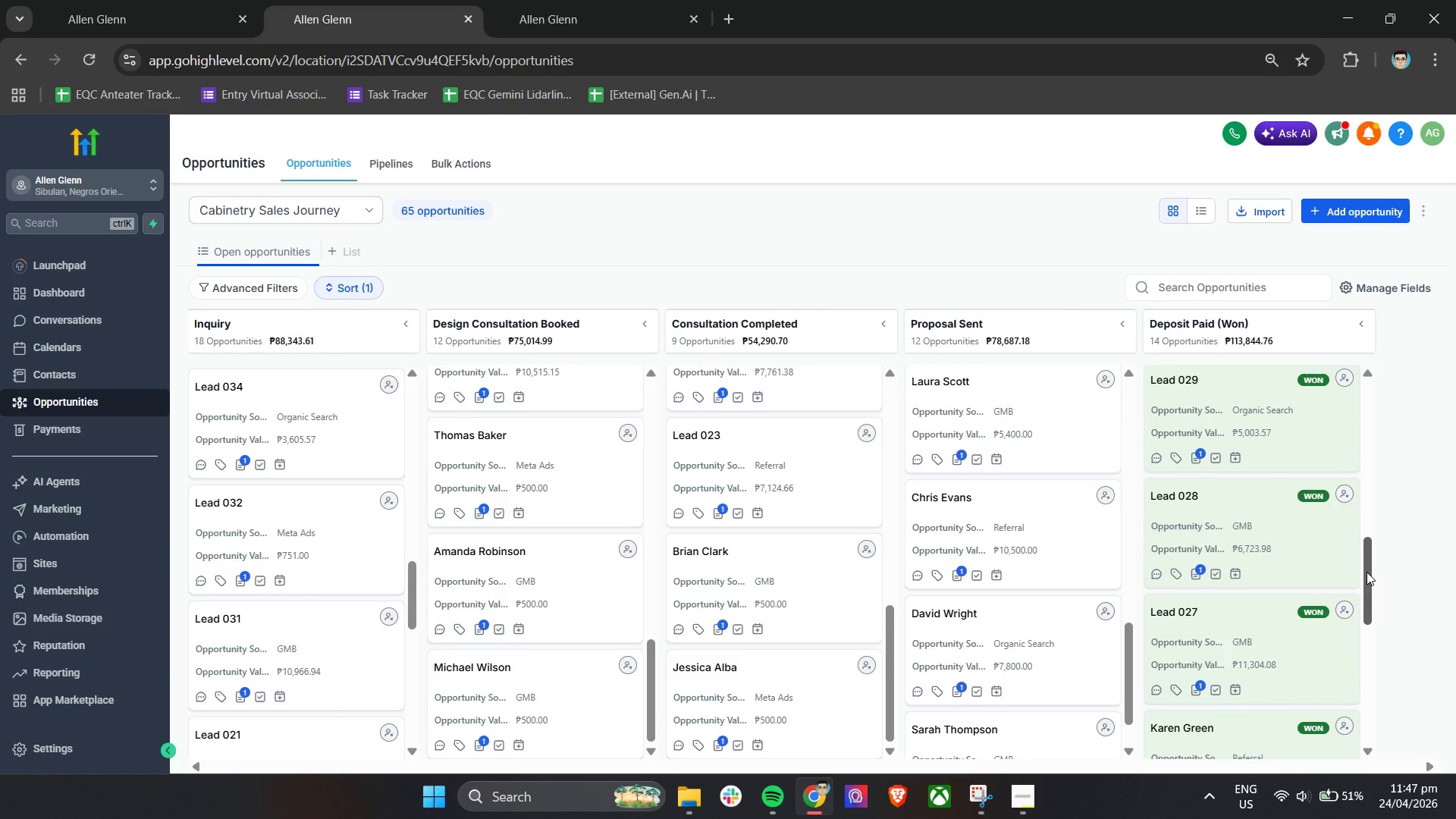 
left_click_drag(start_coordinate=[1367, 572], to_coordinate=[1373, 649])
 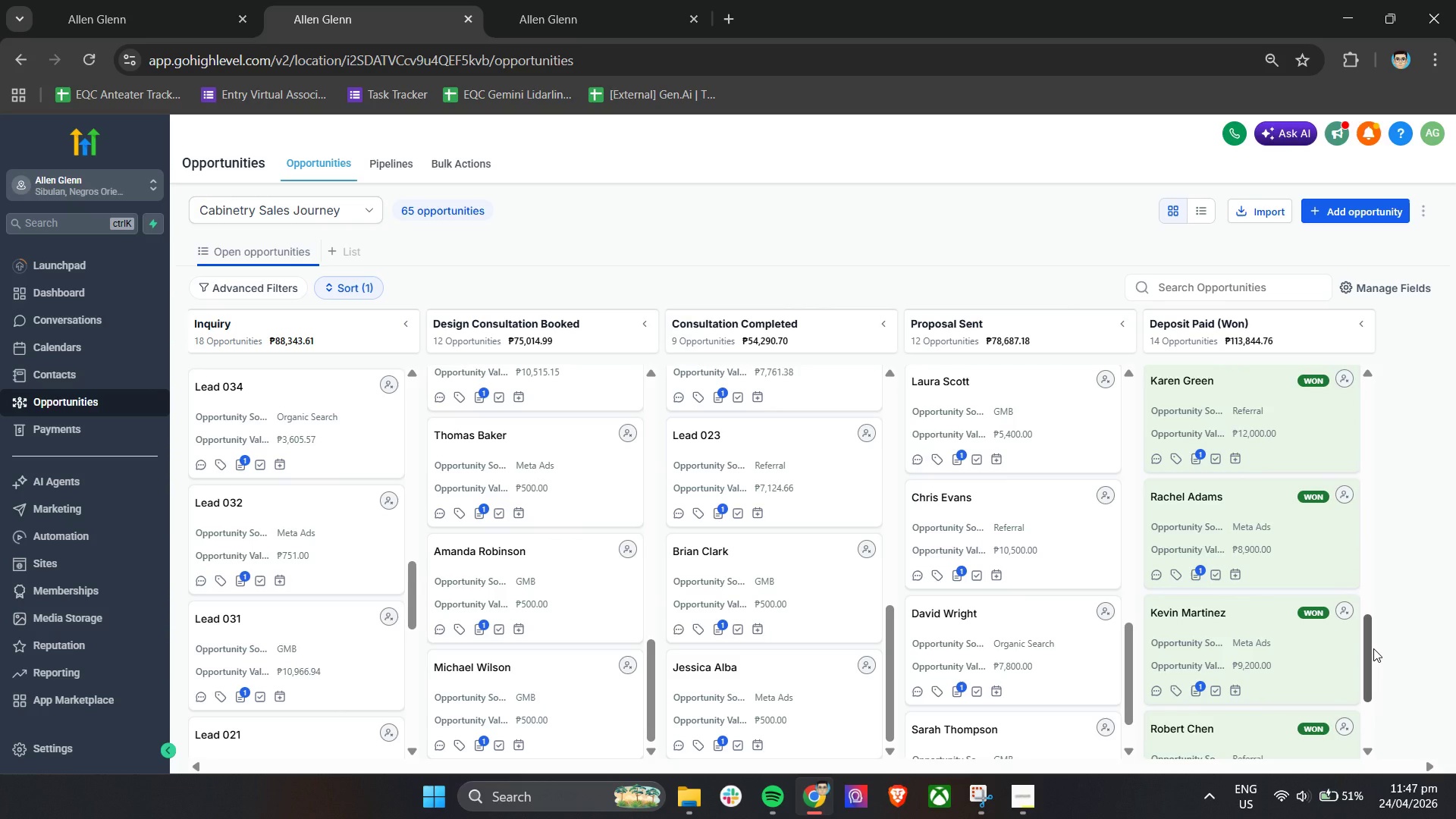 
wait(16.56)
 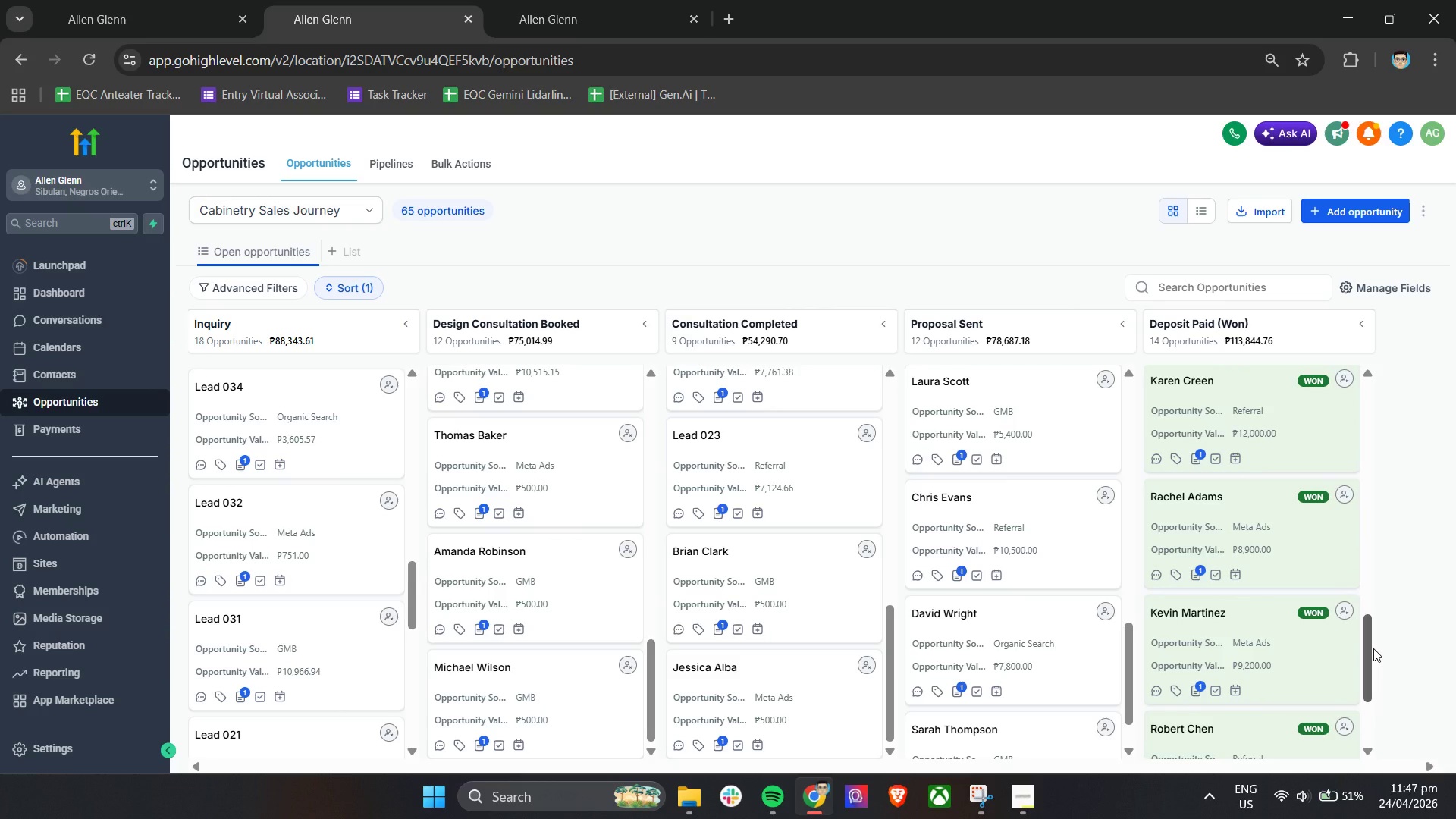 
left_click_drag(start_coordinate=[414, 577], to_coordinate=[408, 639])
 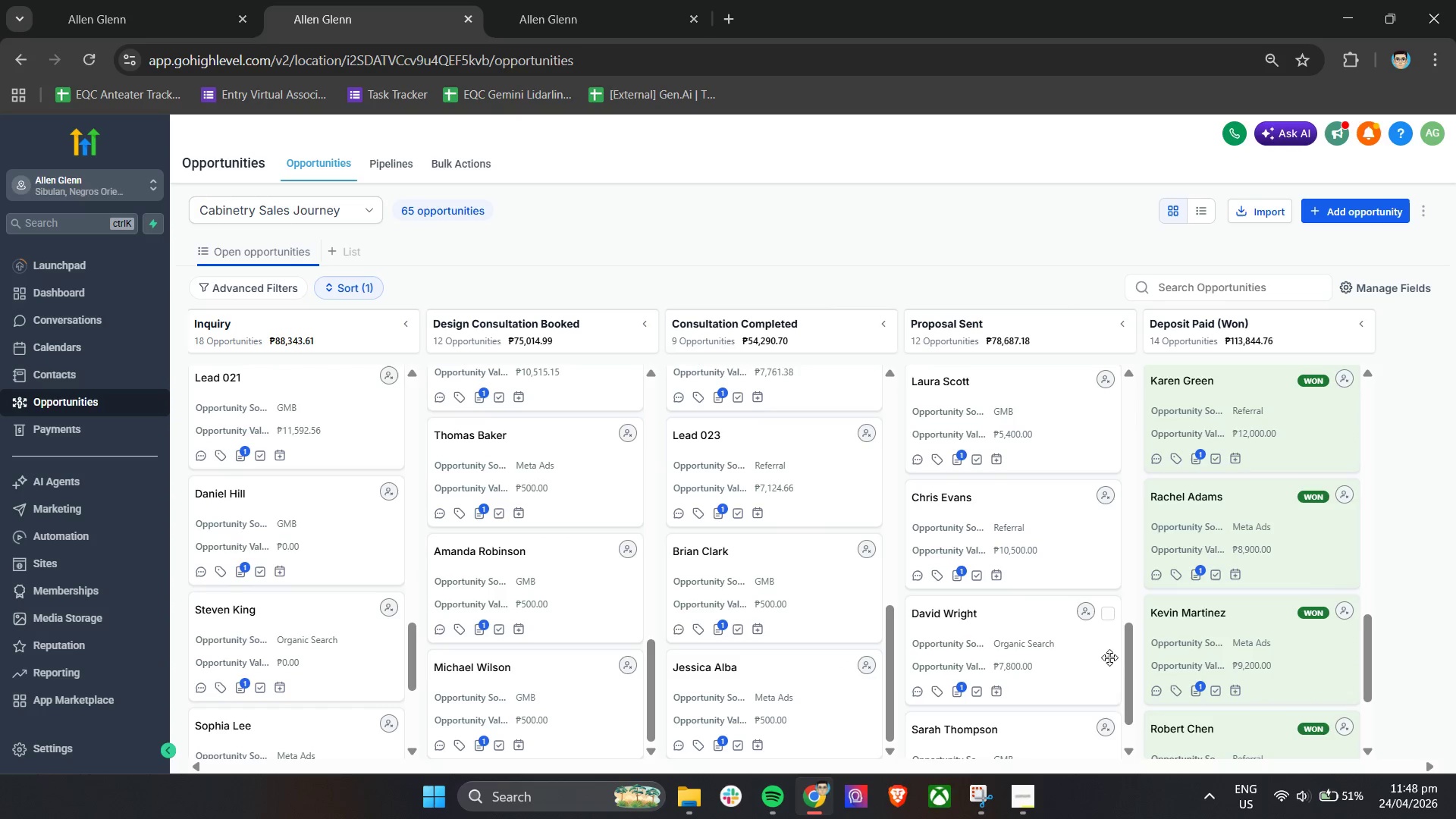 
left_click_drag(start_coordinate=[1127, 649], to_coordinate=[1127, 703])
 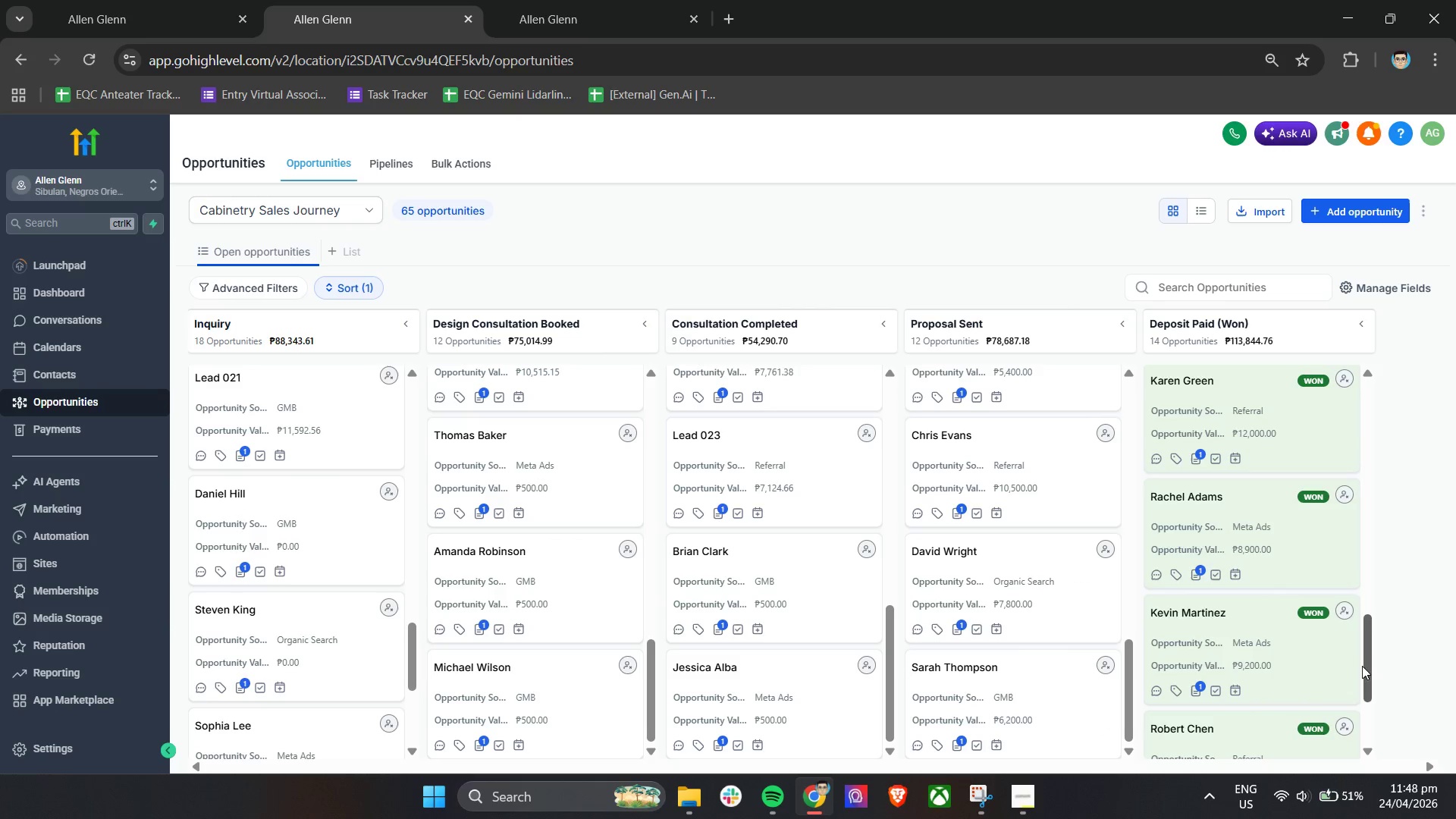 
left_click_drag(start_coordinate=[1368, 662], to_coordinate=[1365, 711])
 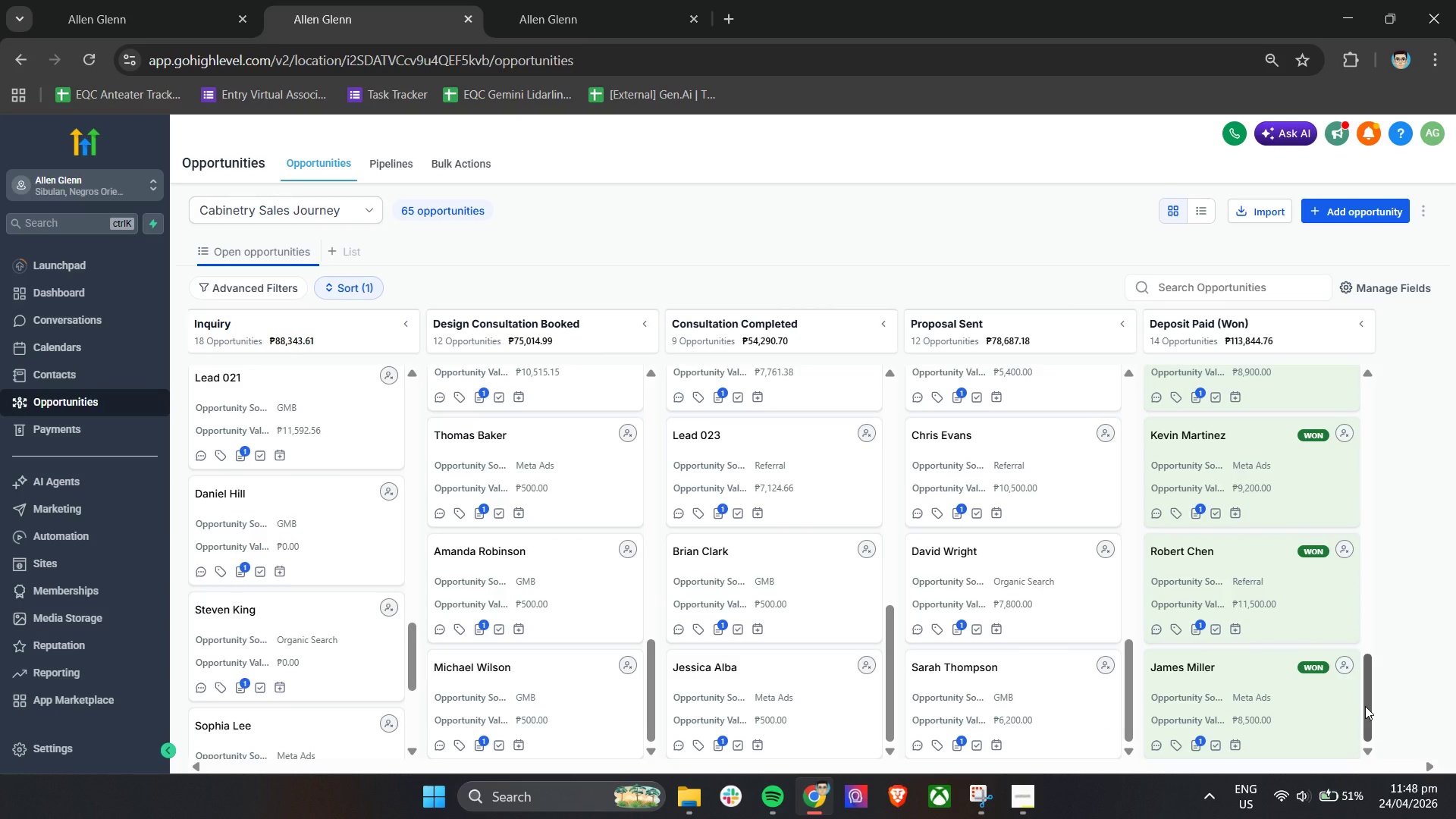 
wait(9.45)
 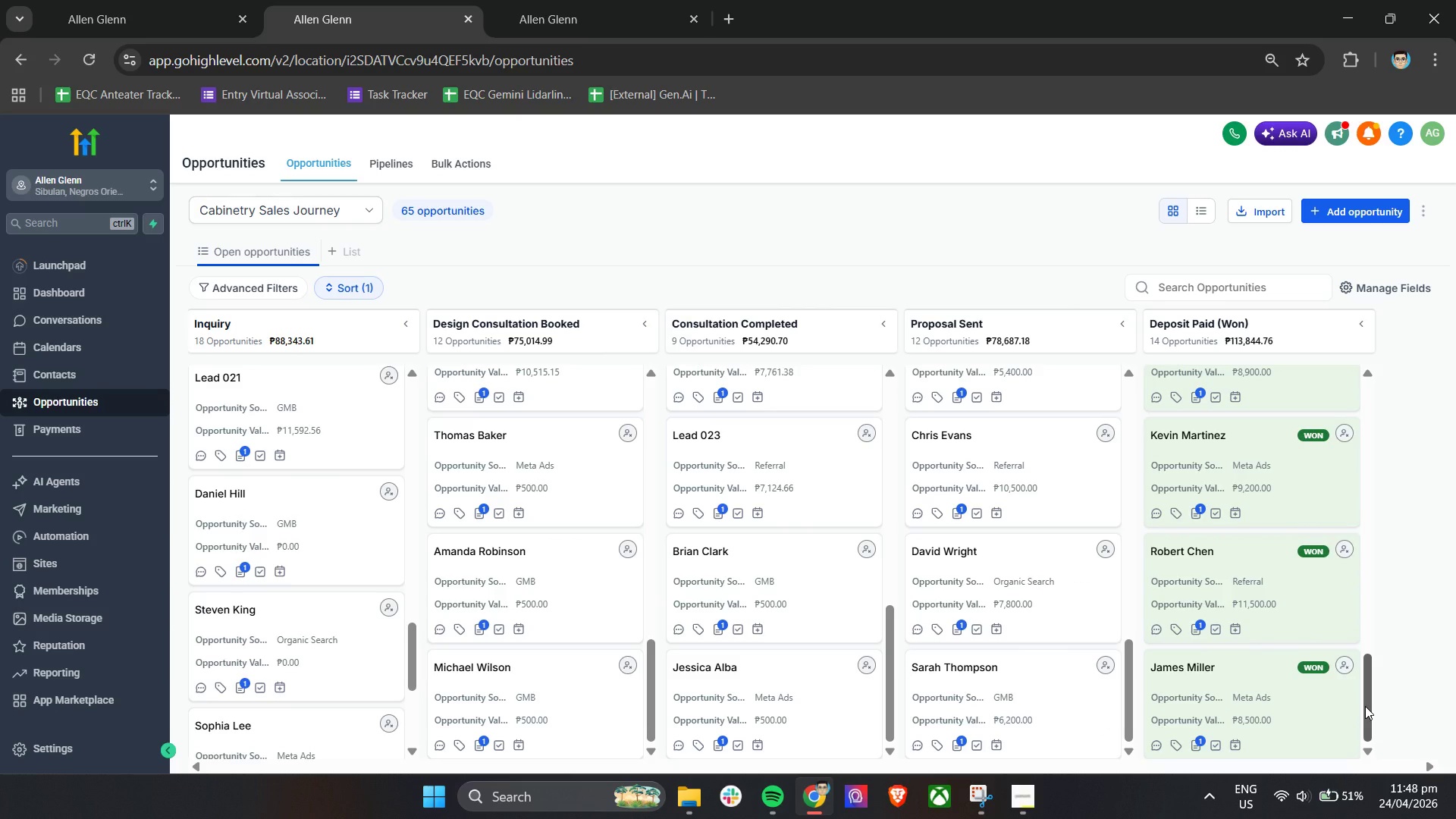 
left_click_drag(start_coordinate=[410, 649], to_coordinate=[401, 704])
 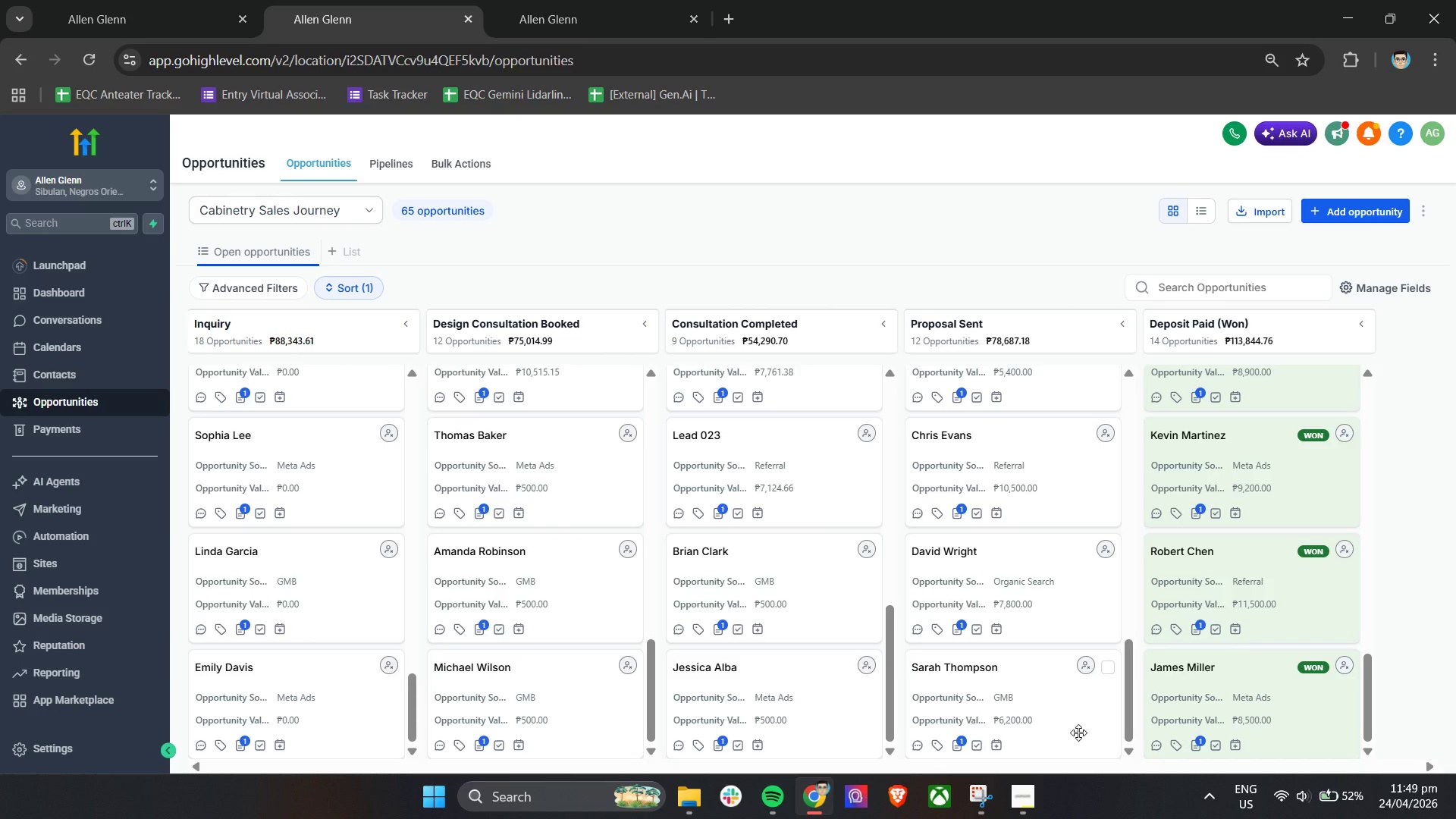 
wait(53.72)
 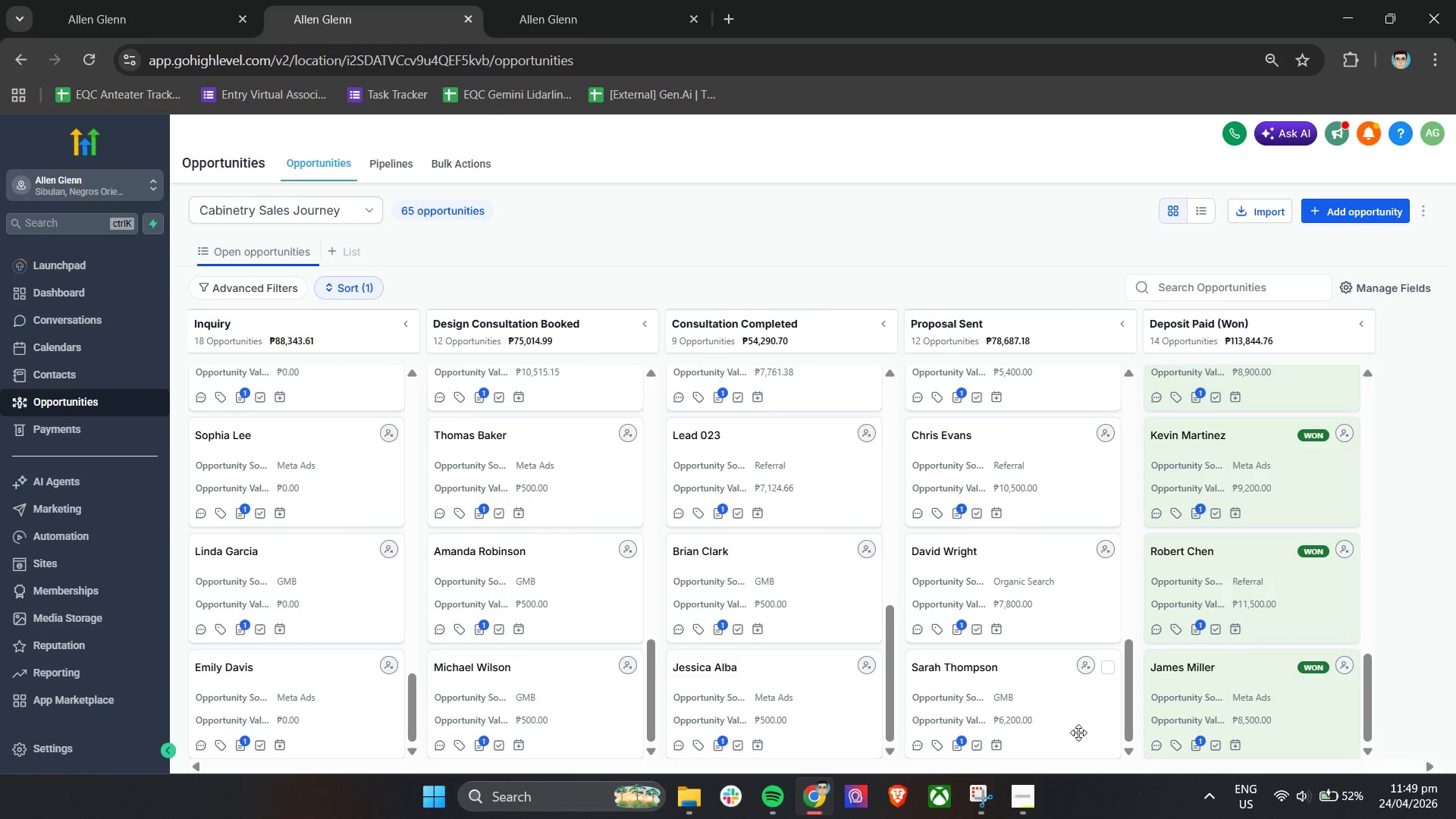 
mouse_move([541, 30])
 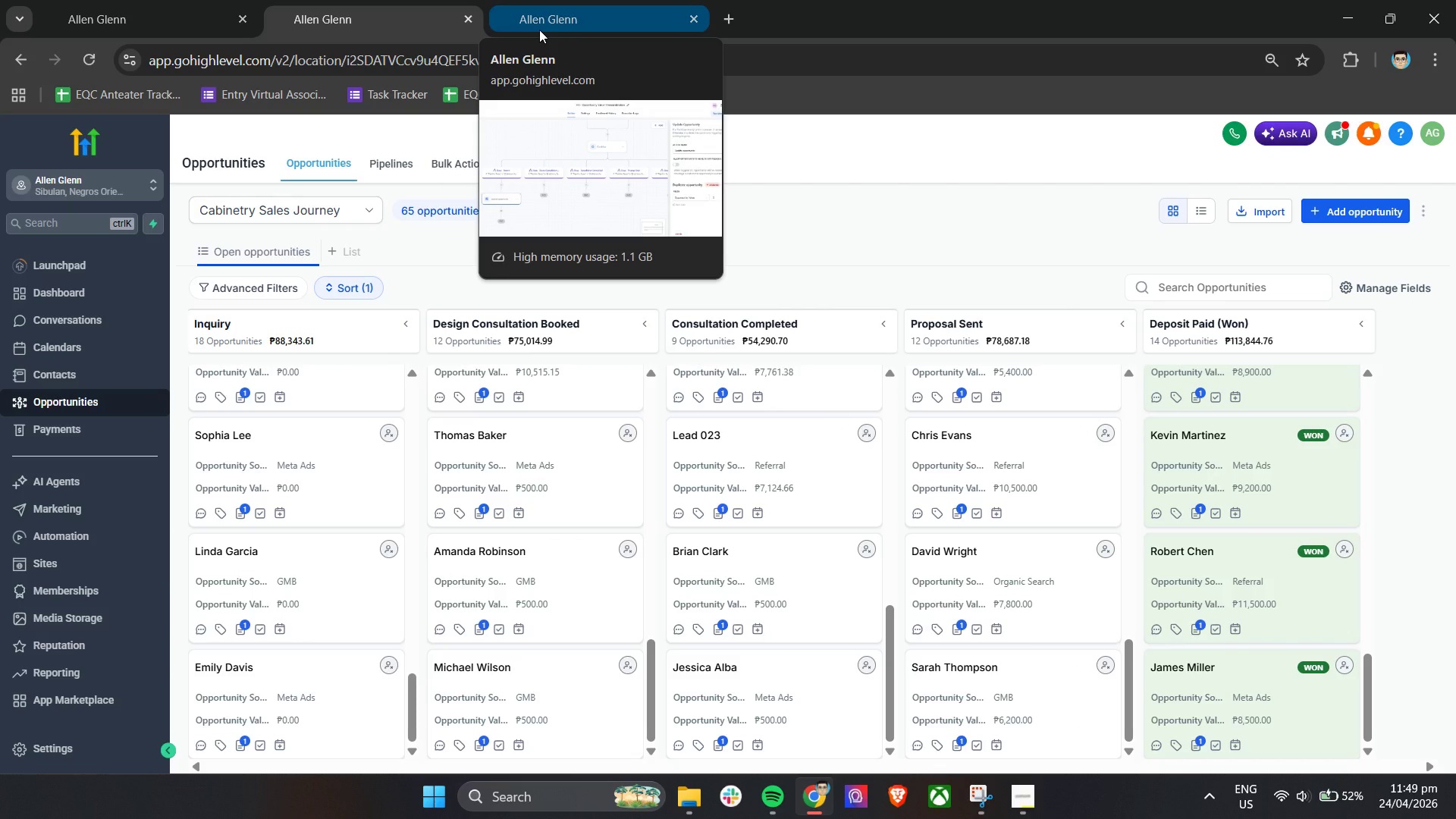 
wait(5.72)
 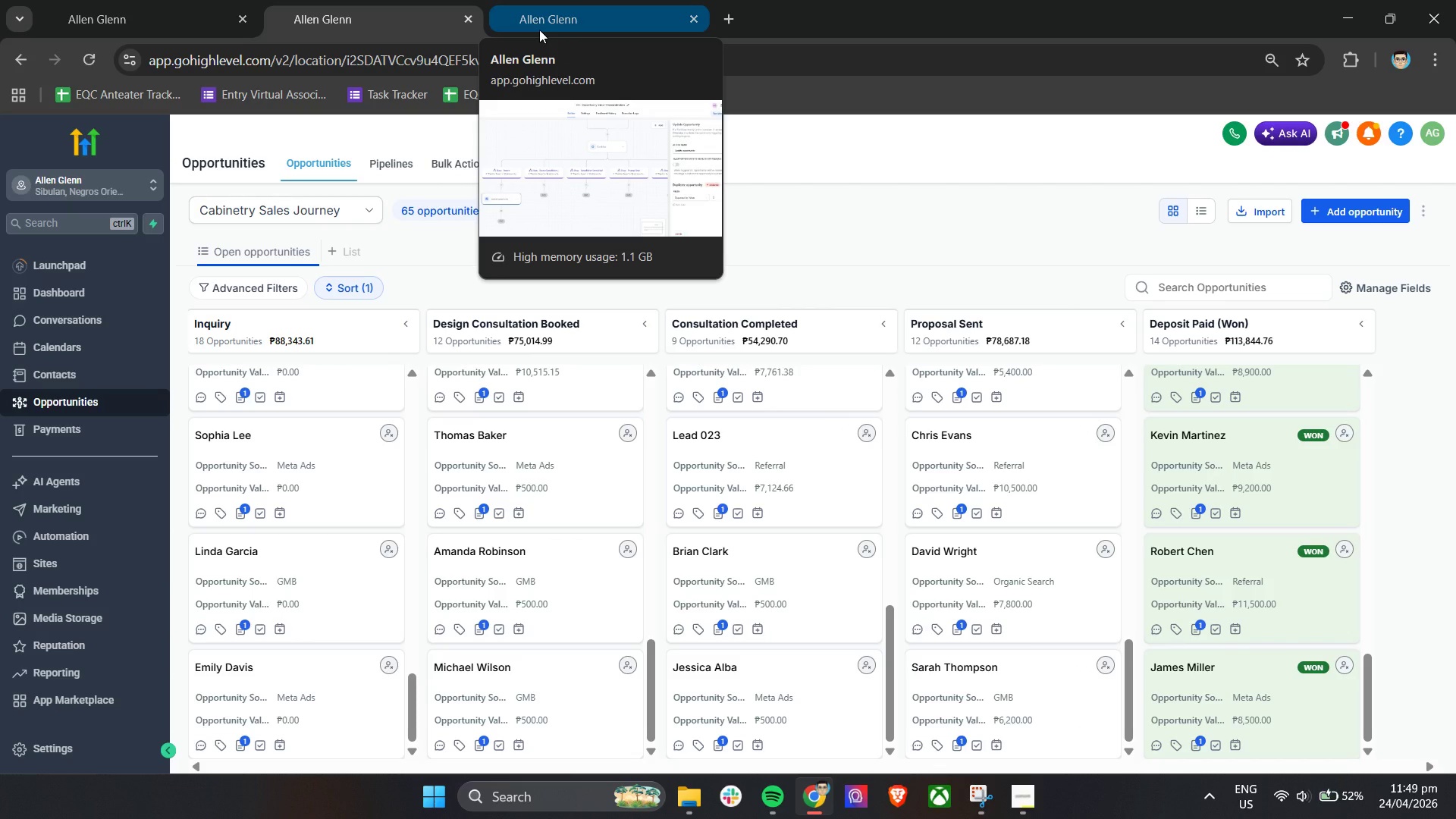 
left_click([1022, 804])